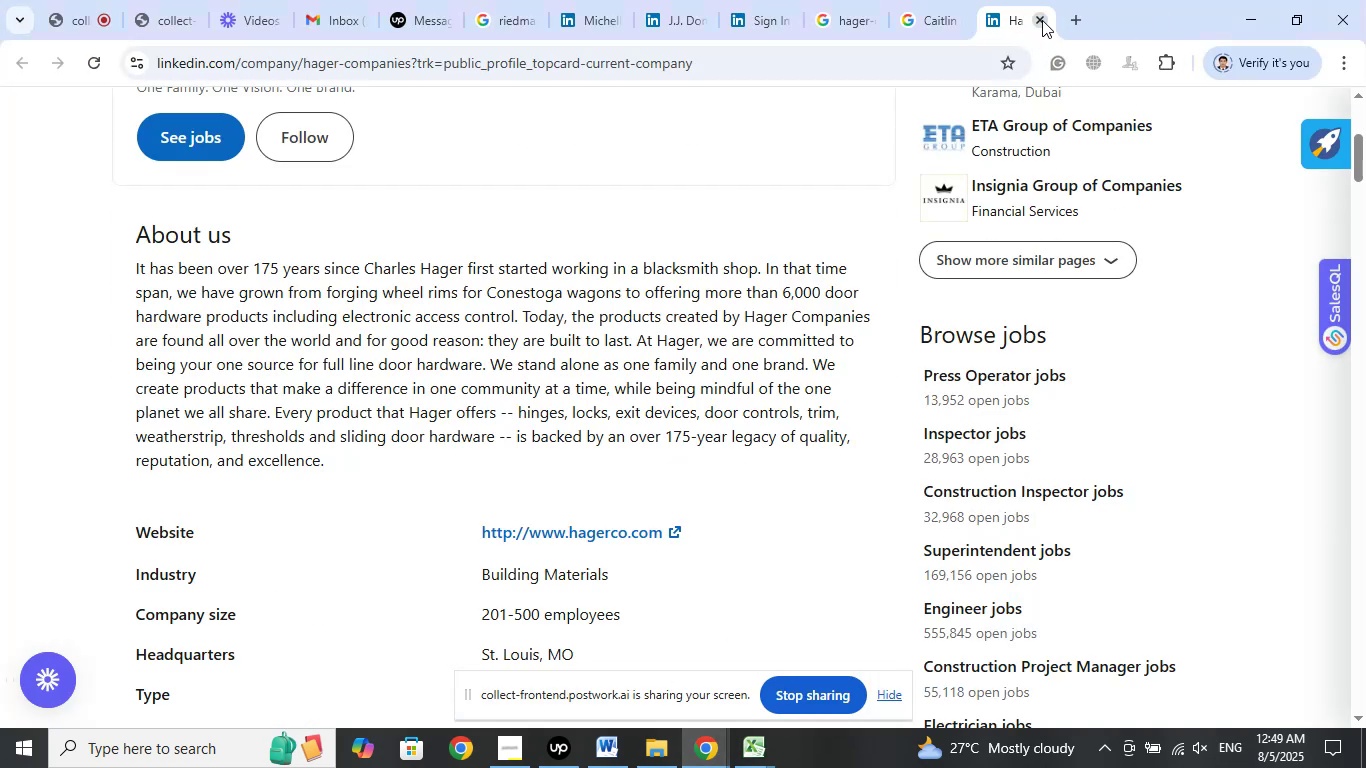 
left_click([1042, 20])
 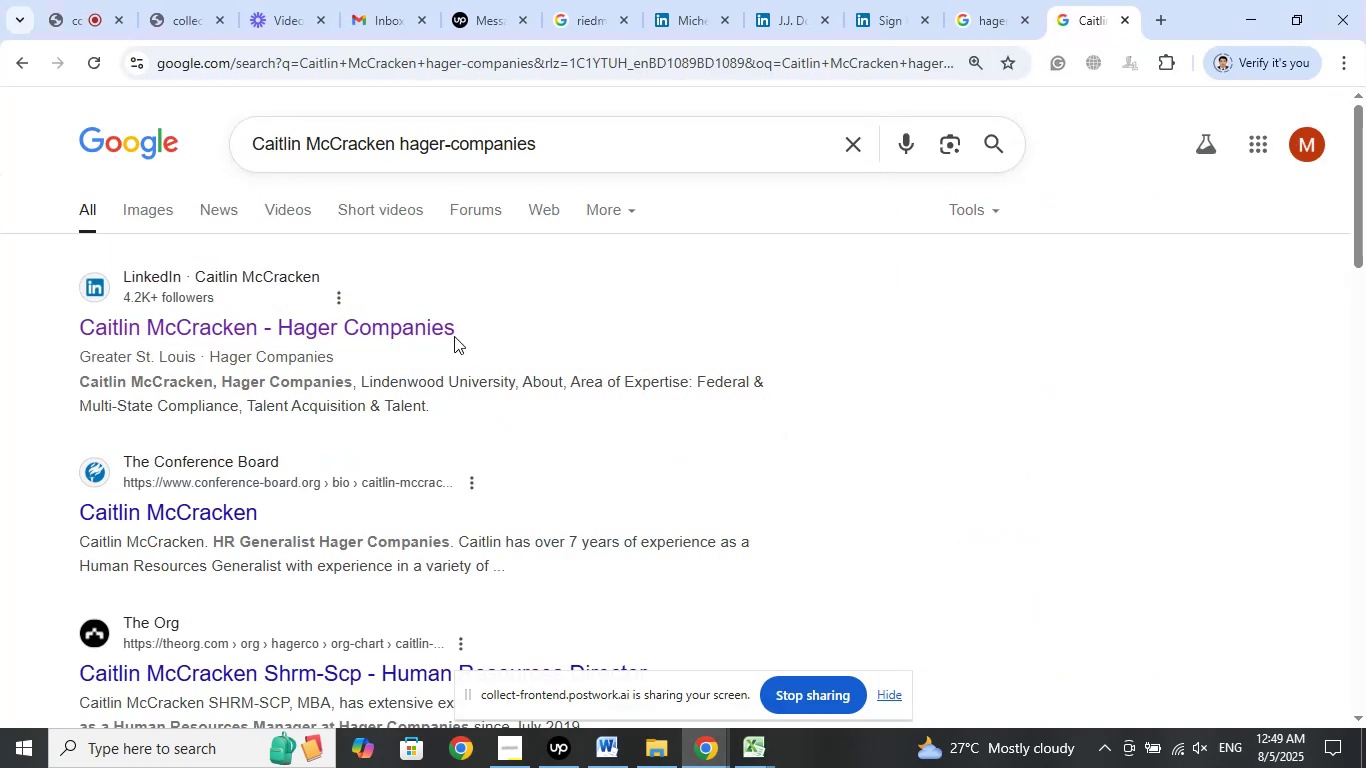 
right_click([422, 329])
 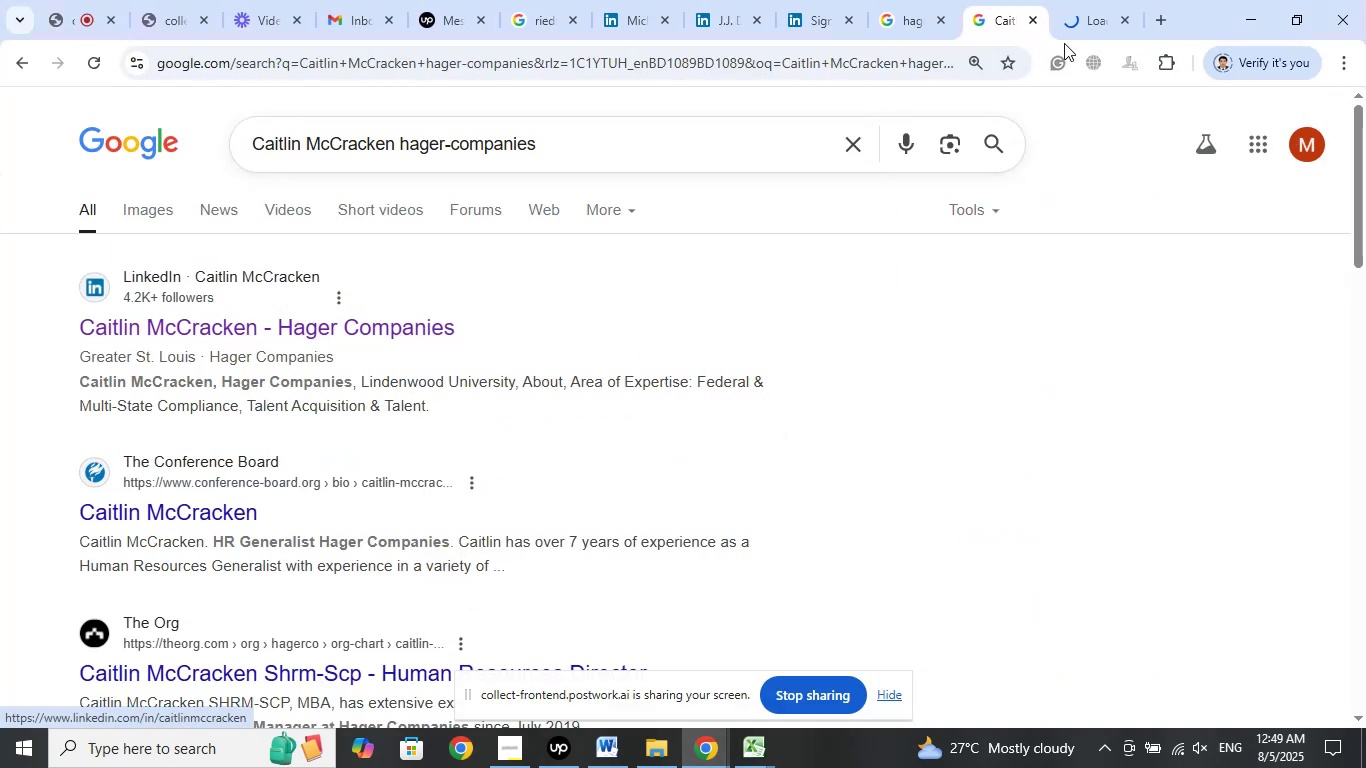 
left_click([1082, 6])
 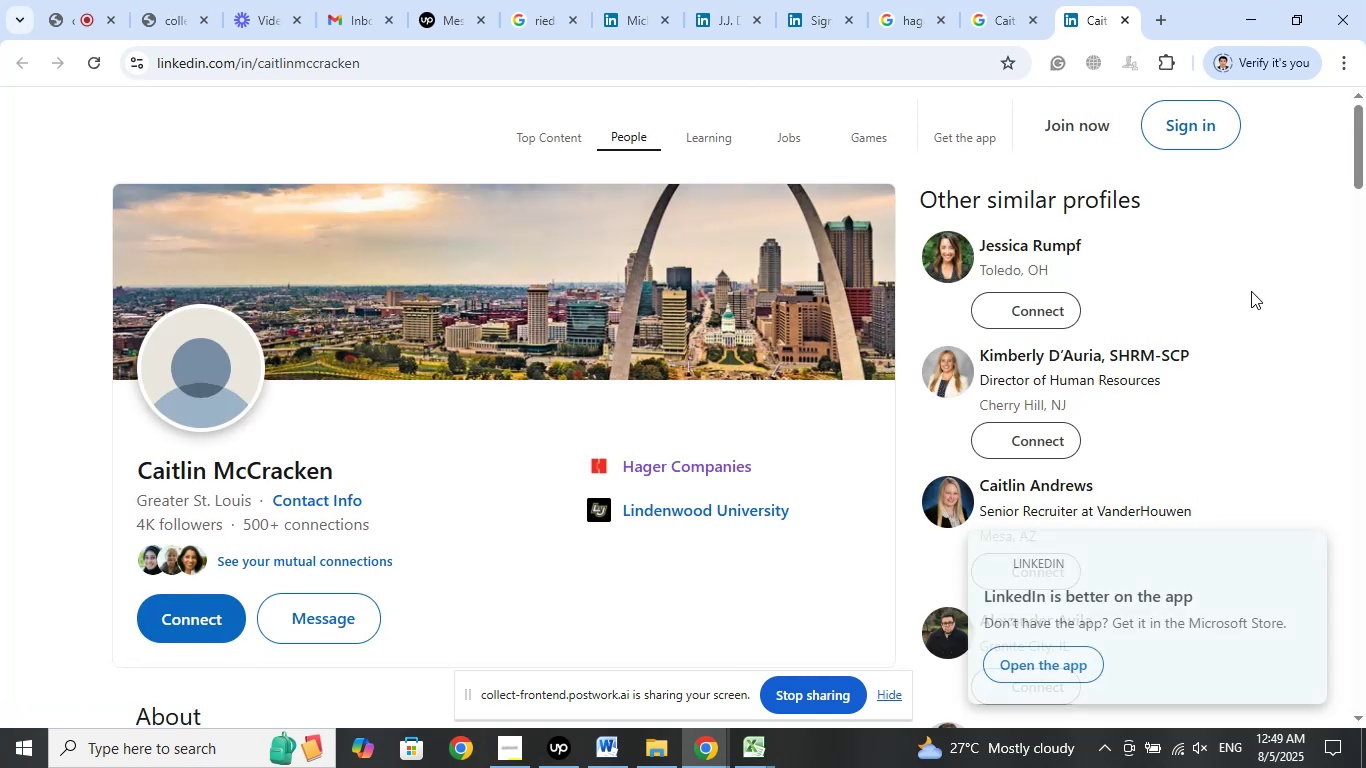 
wait(7.01)
 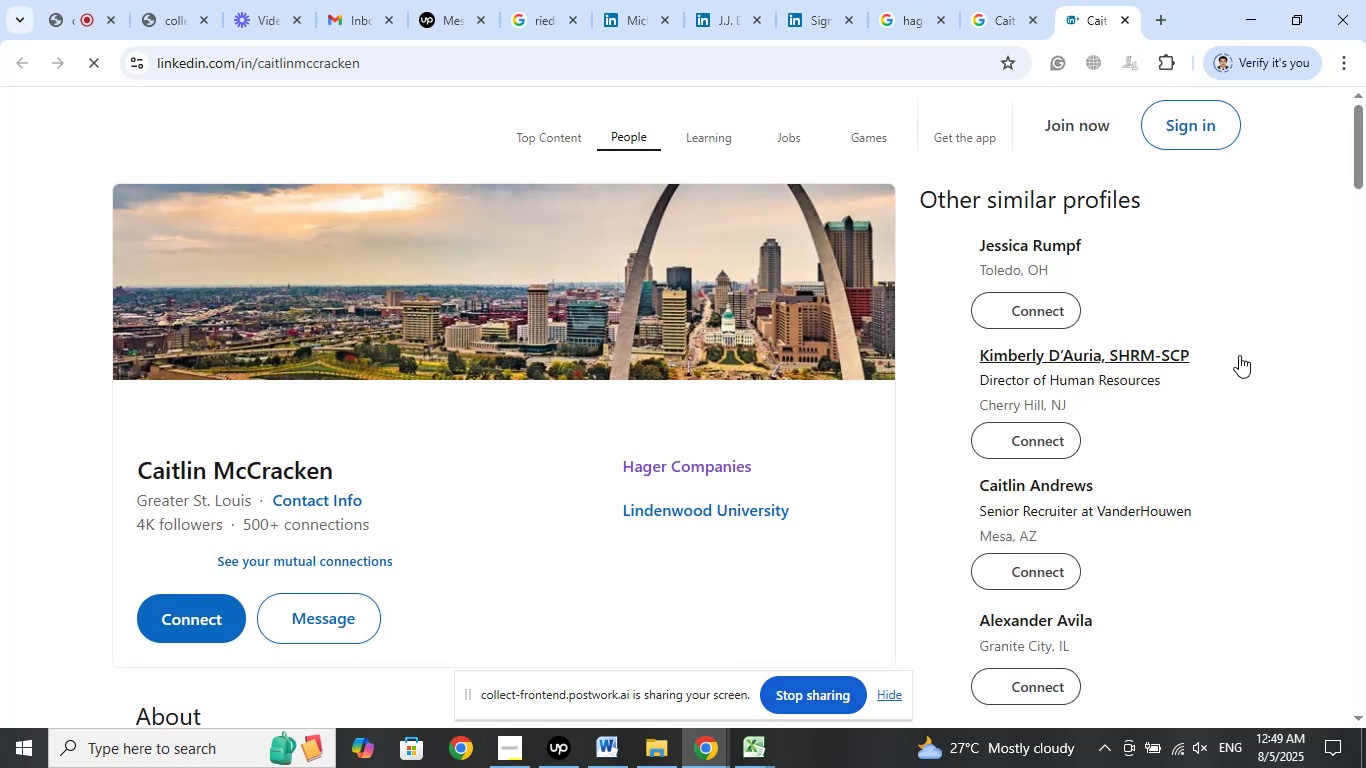 
scroll: coordinate [1245, 288], scroll_direction: down, amount: 2.0
 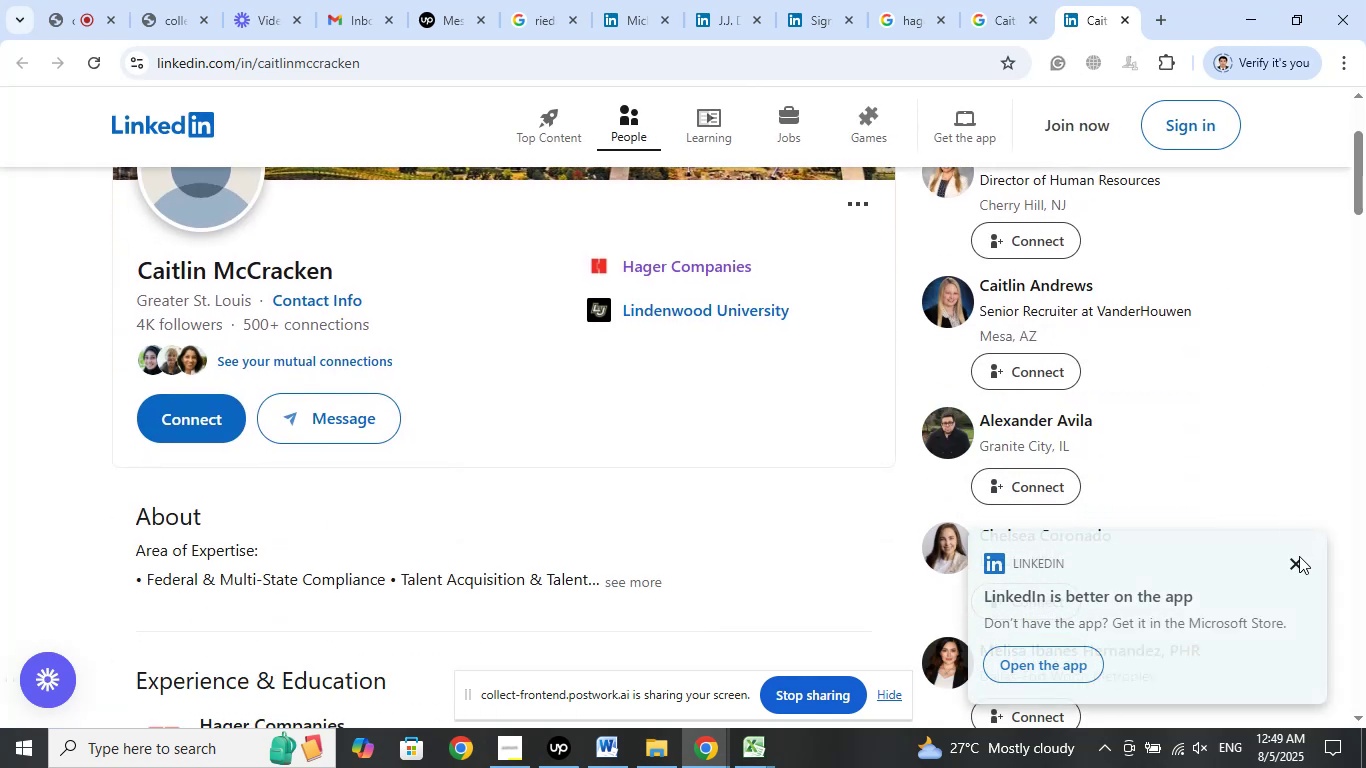 
left_click([1299, 561])
 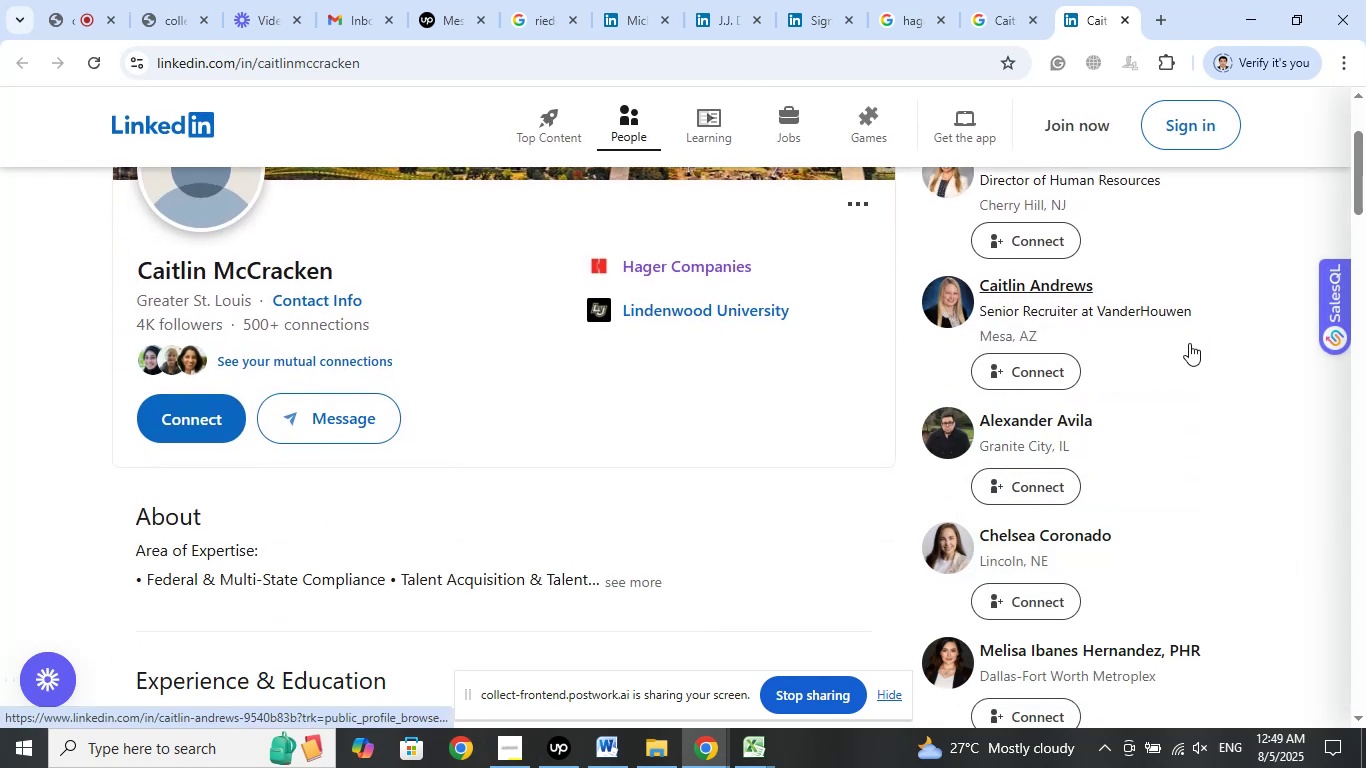 
scroll: coordinate [1238, 377], scroll_direction: down, amount: 6.0
 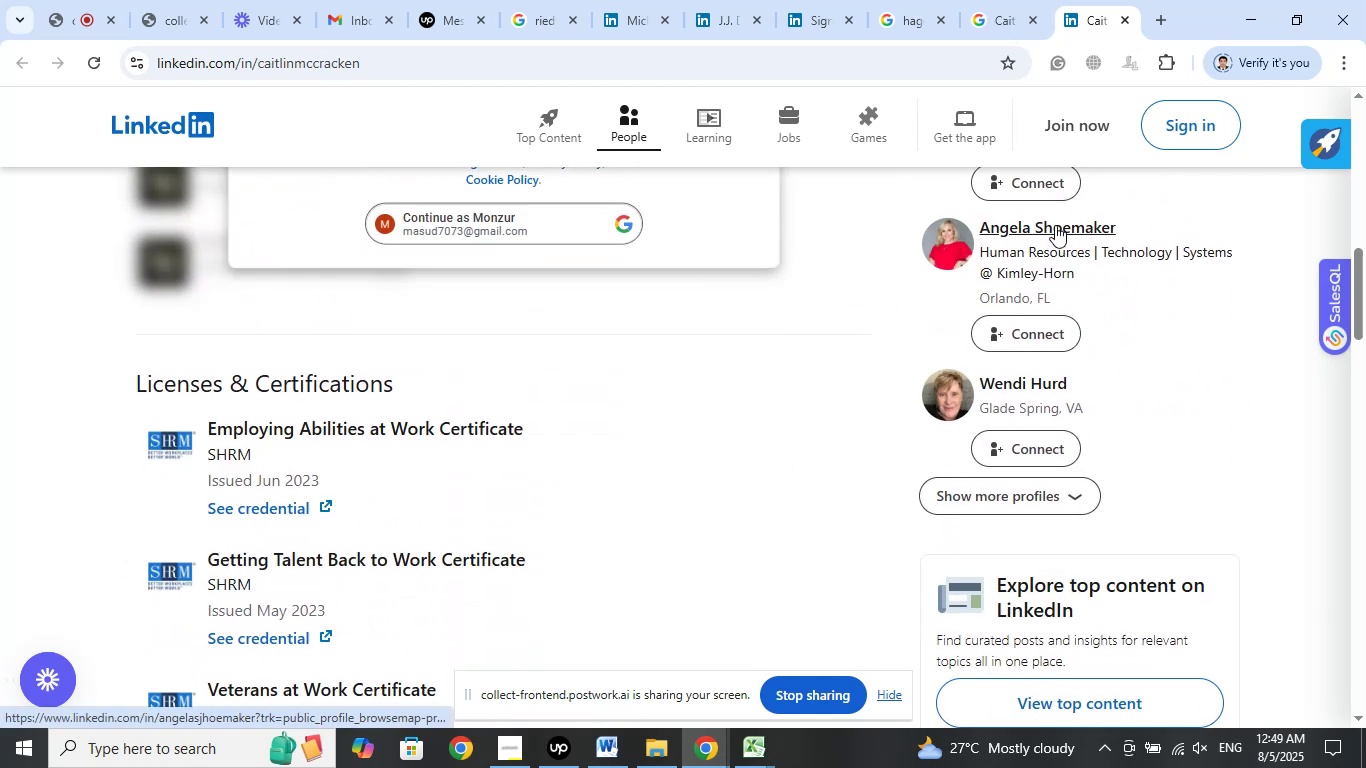 
left_click([1106, 250])
 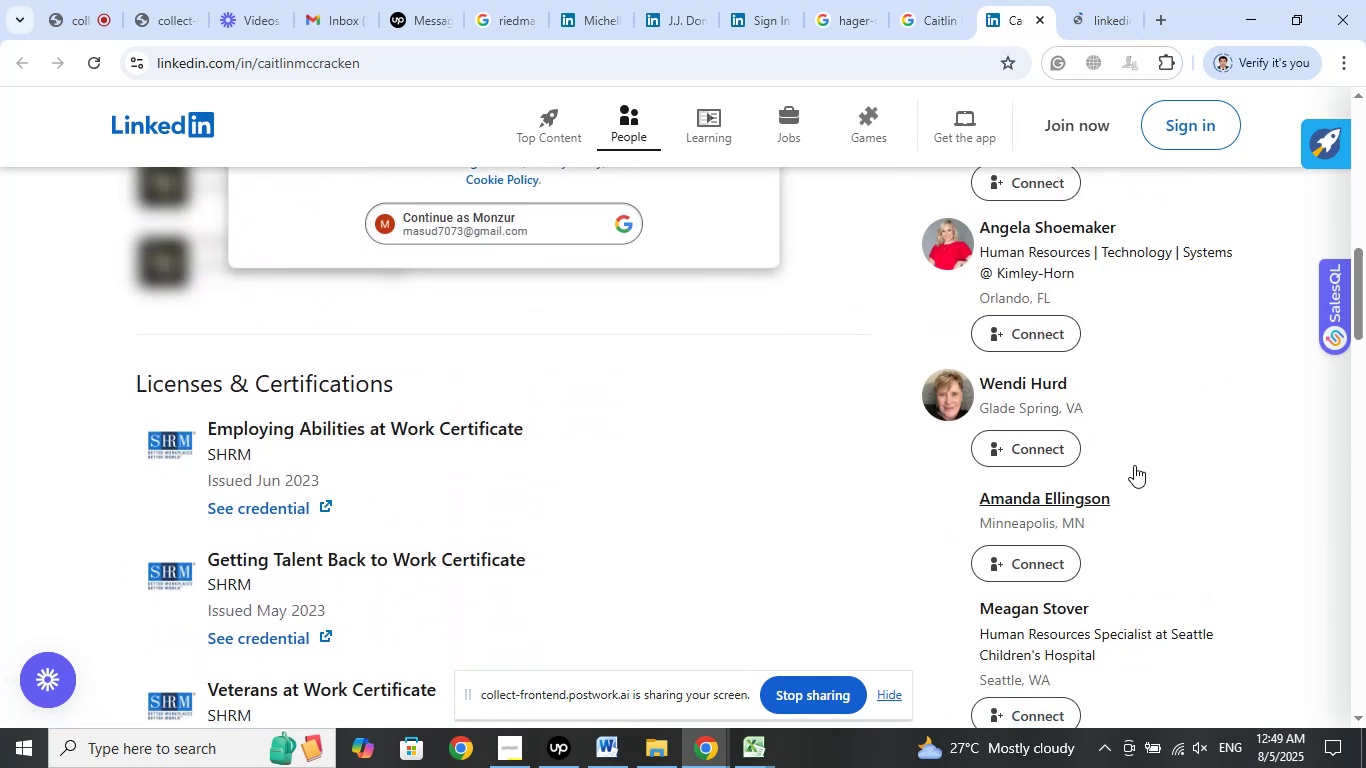 
scroll: coordinate [1194, 362], scroll_direction: down, amount: 2.0
 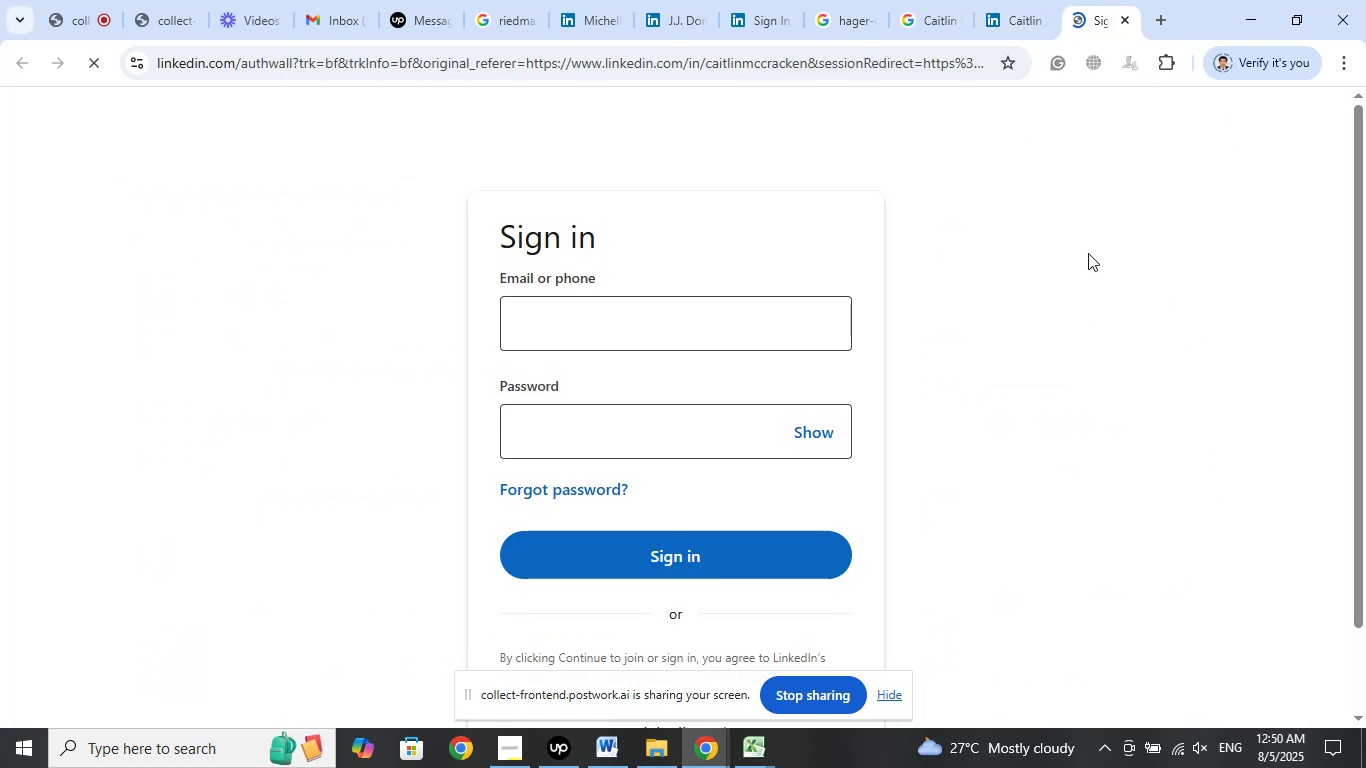 
wait(5.67)
 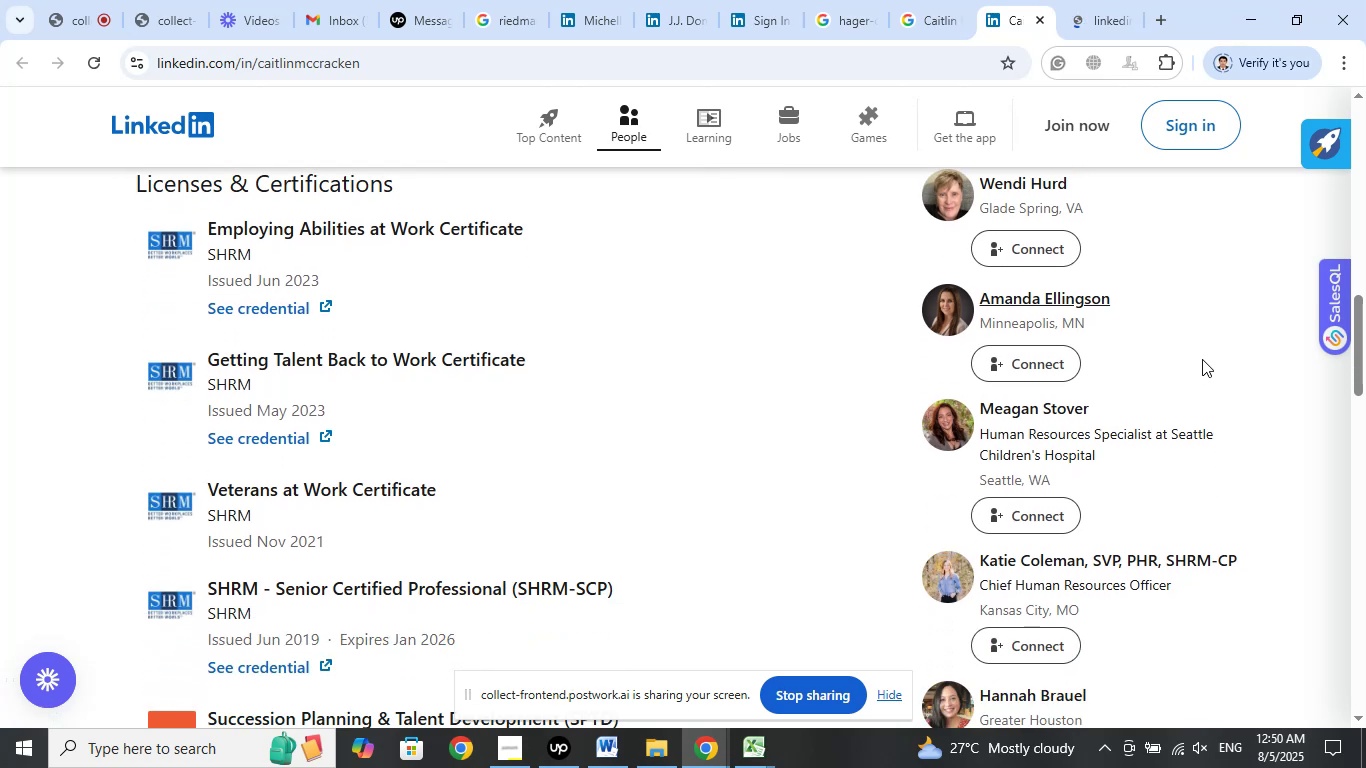 
left_click([1117, 21])
 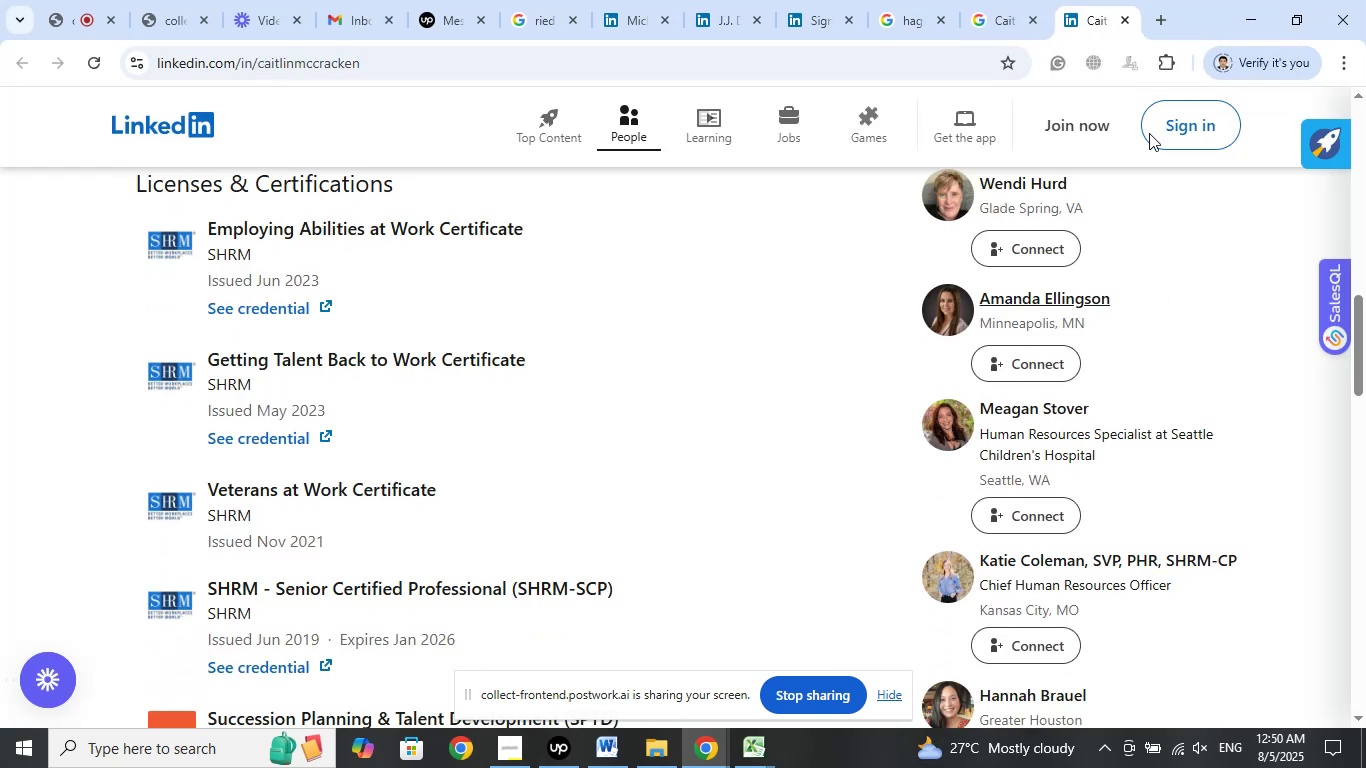 
scroll: coordinate [1201, 325], scroll_direction: up, amount: 2.0
 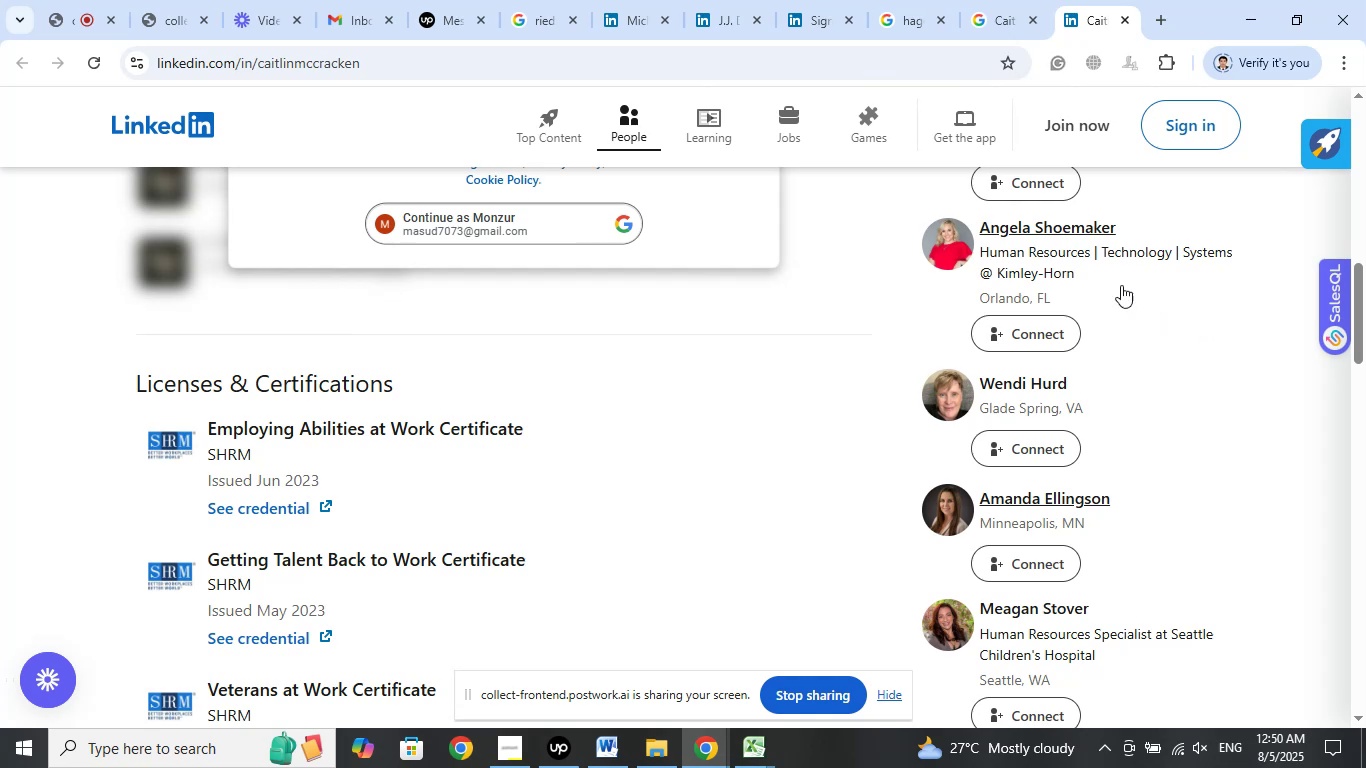 
left_click([1159, 11])
 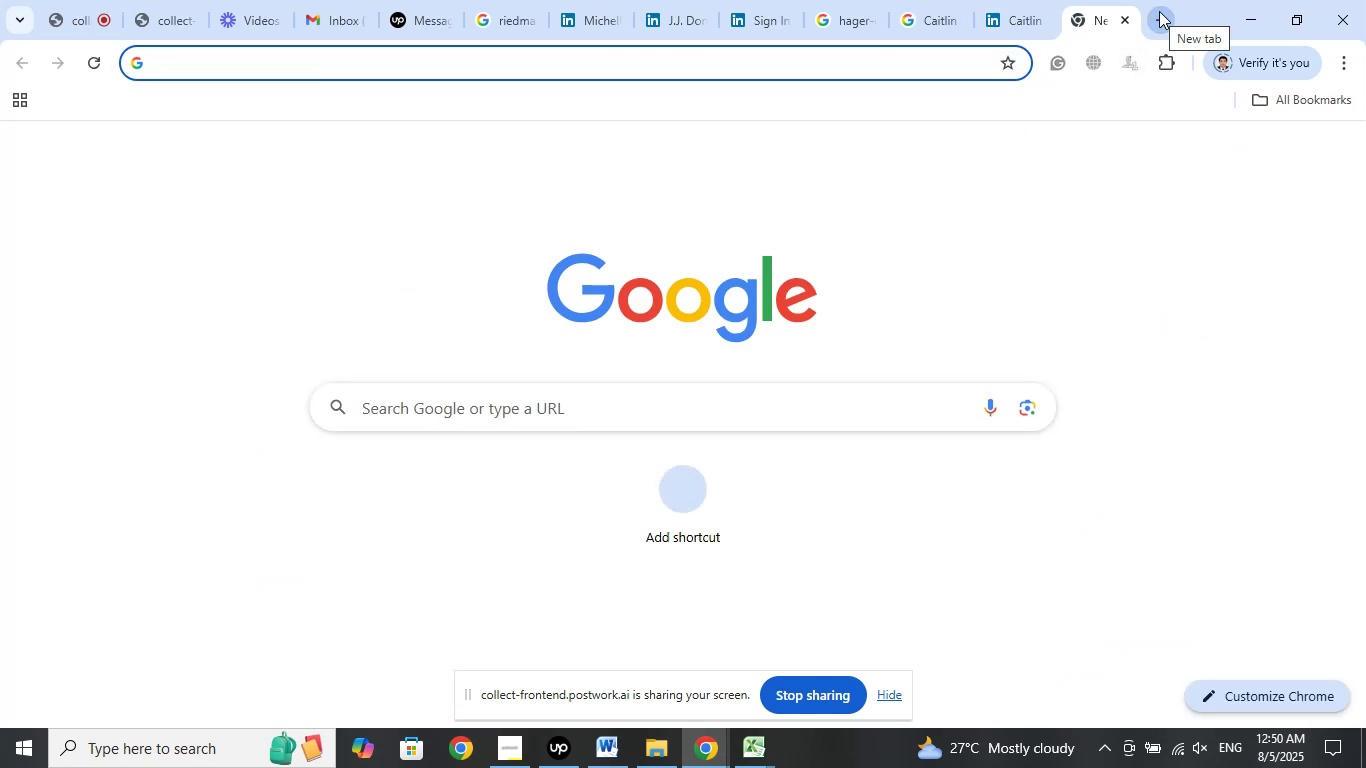 
type(angela )
 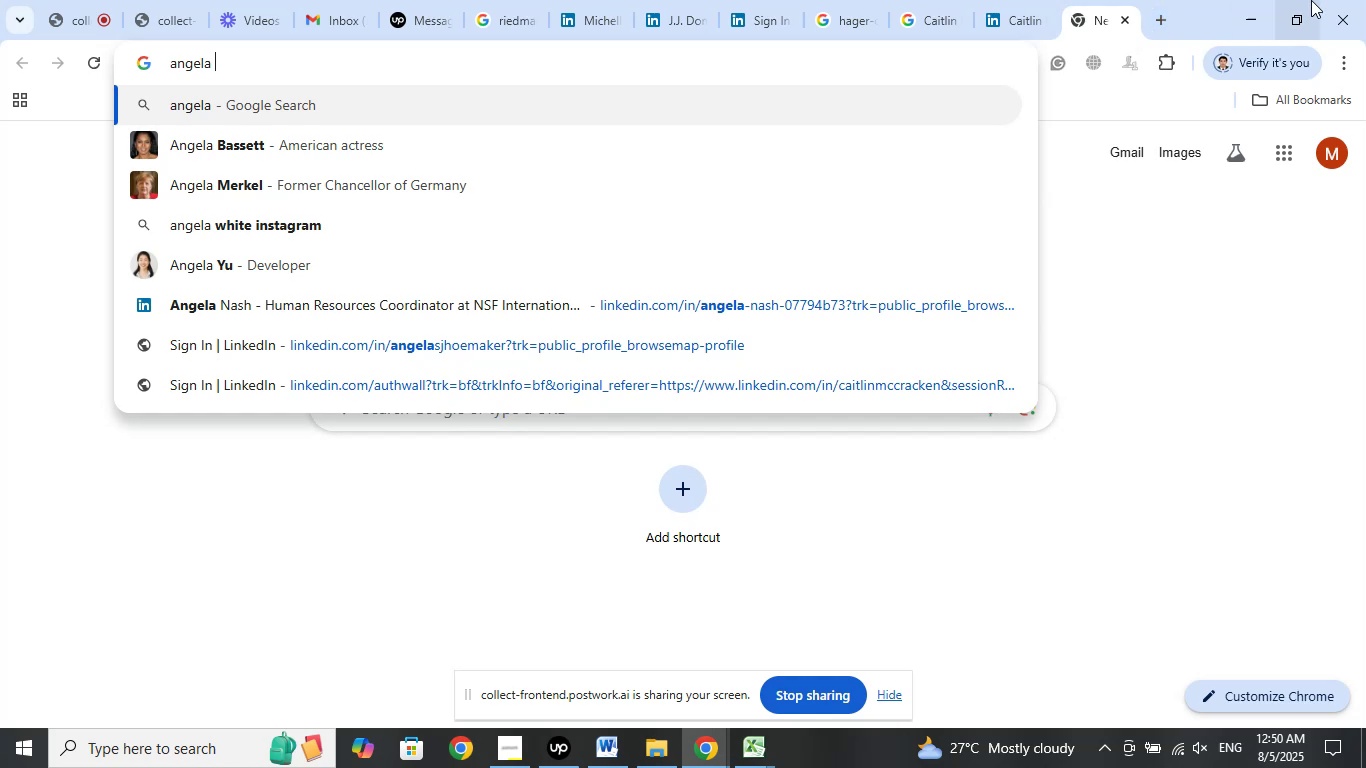 
left_click([1021, 0])
 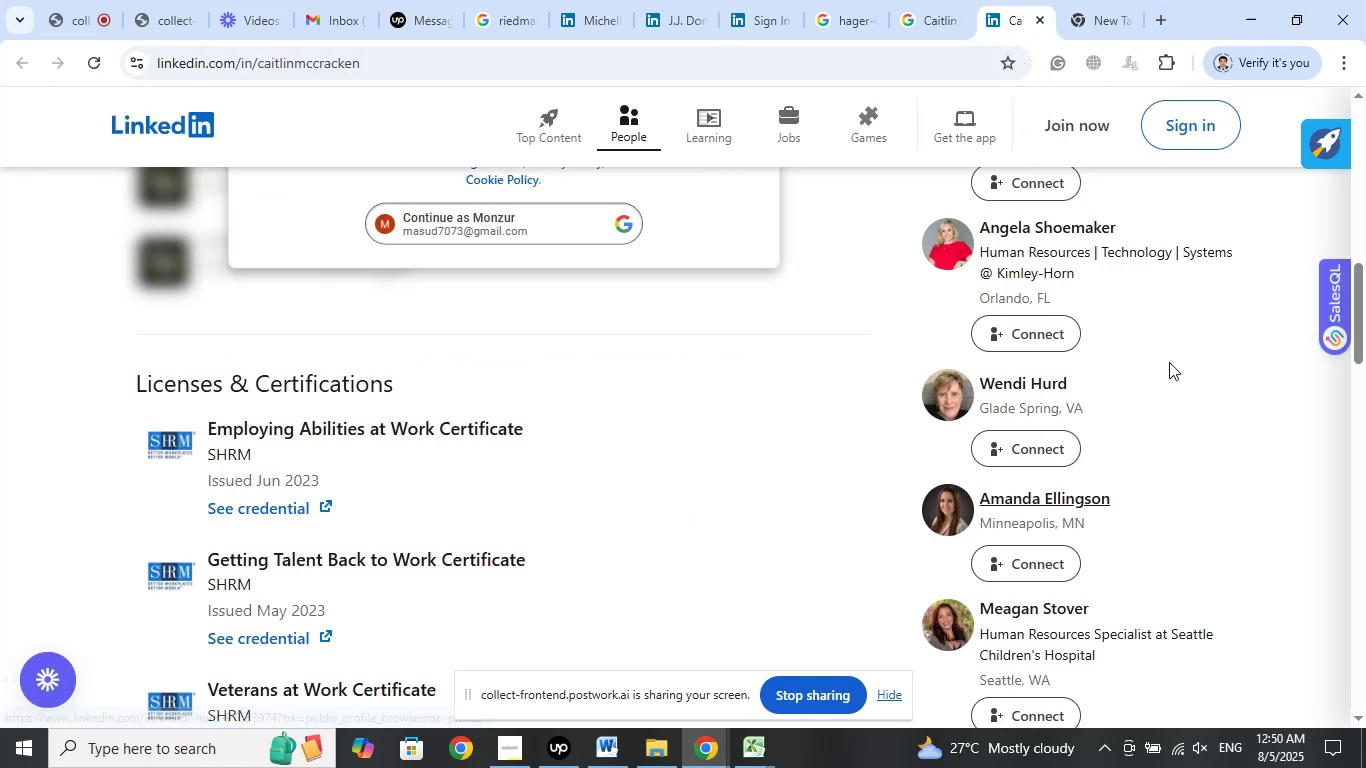 
wait(7.56)
 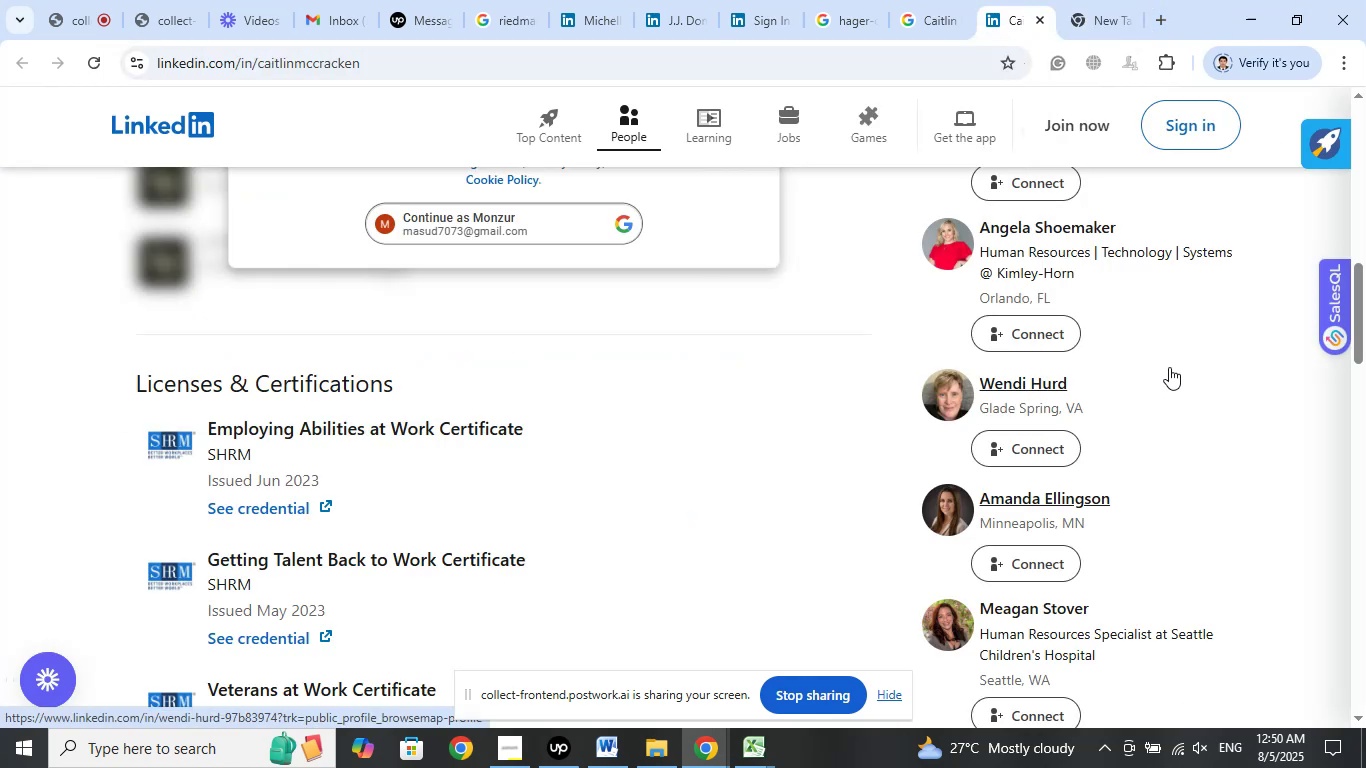 
left_click([1106, 0])
 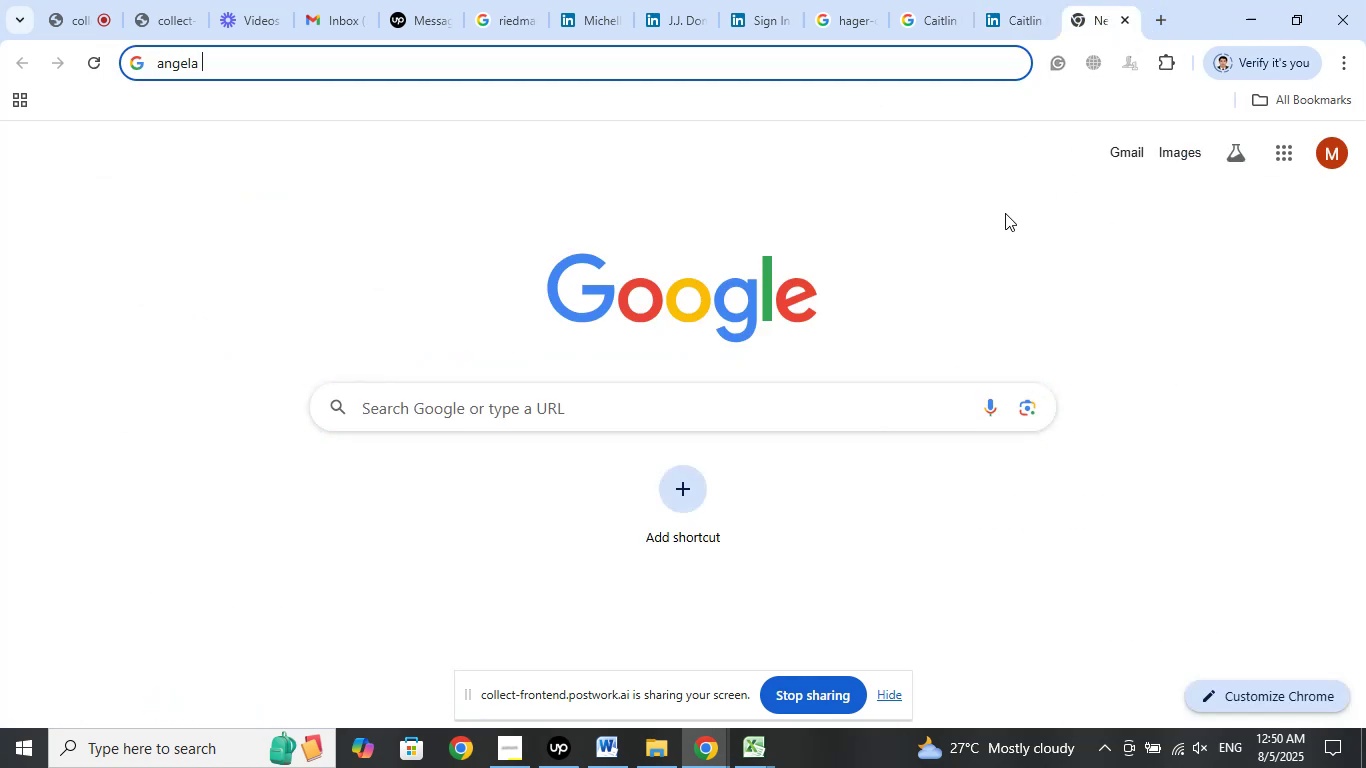 
type(shoemaker)
 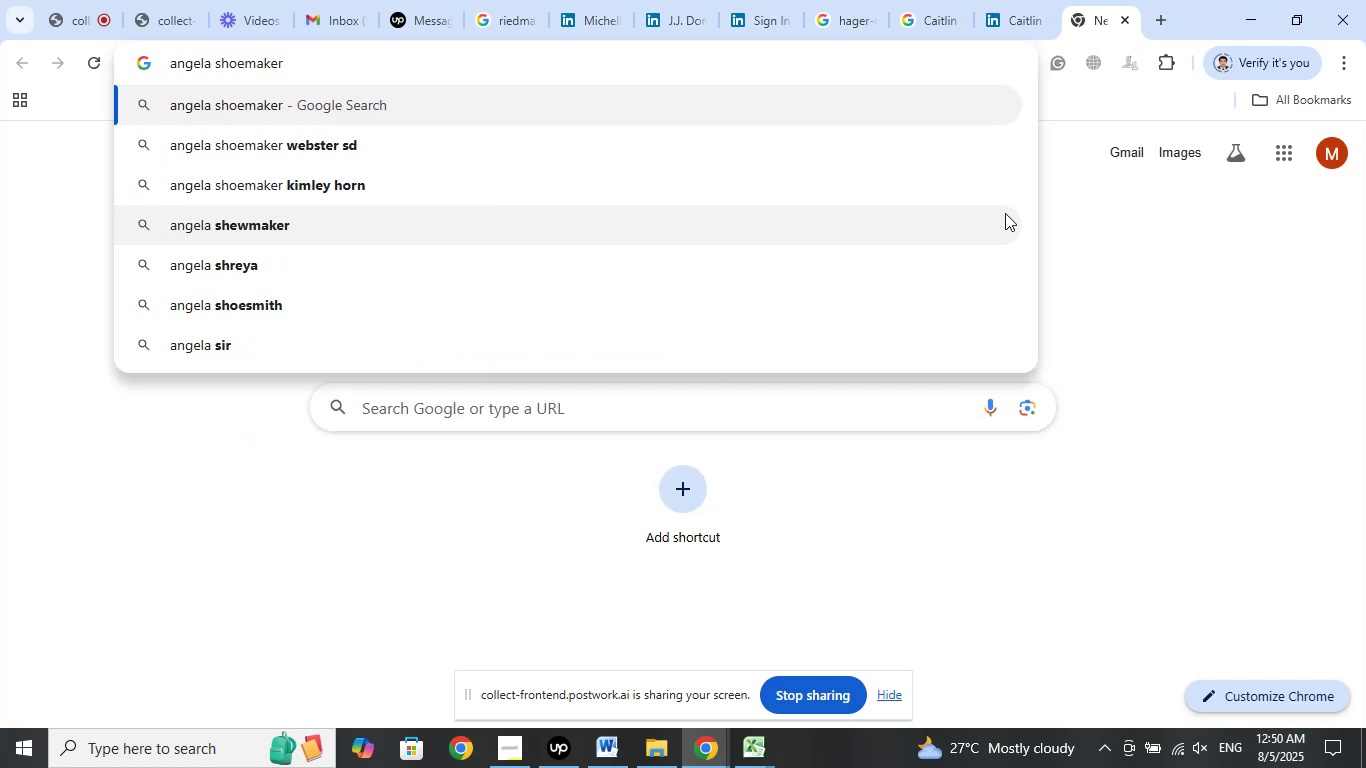 
key(Enter)
 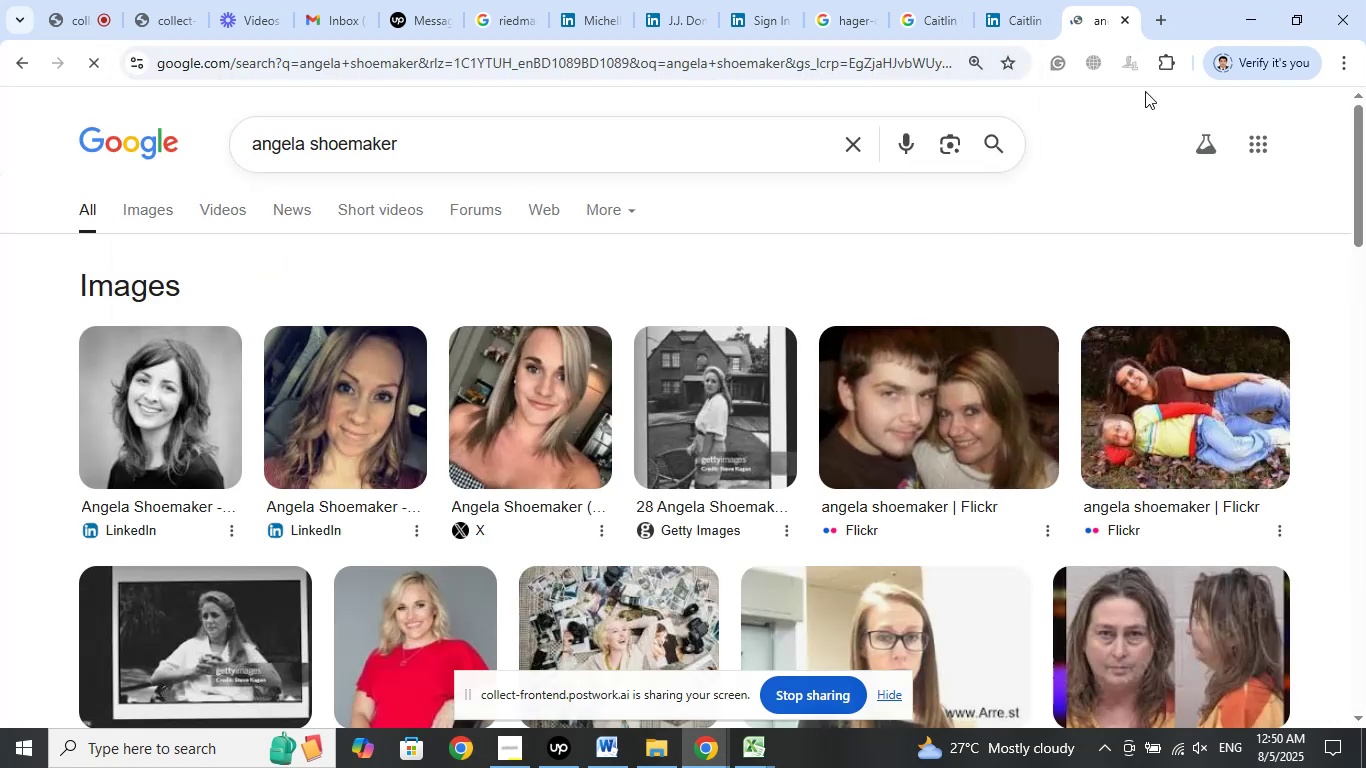 
left_click([1032, 0])
 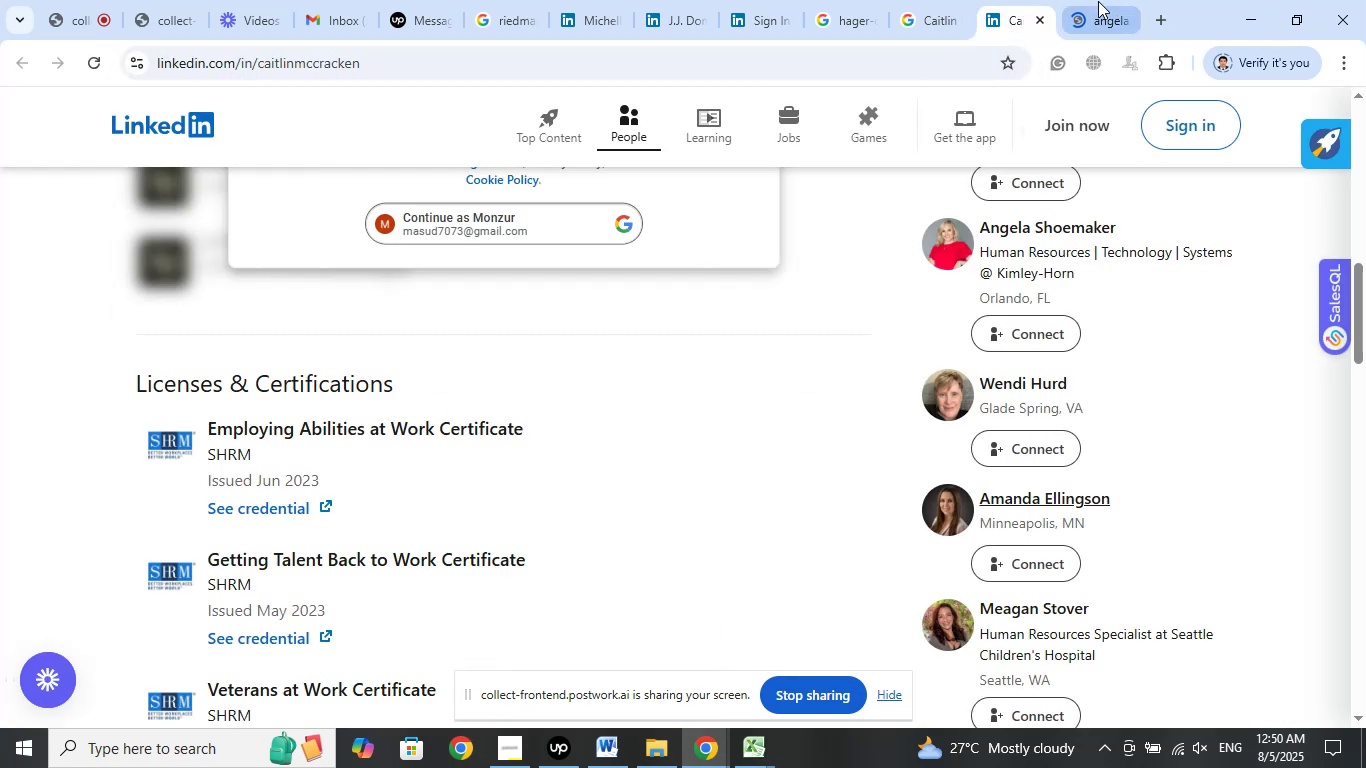 
wait(5.19)
 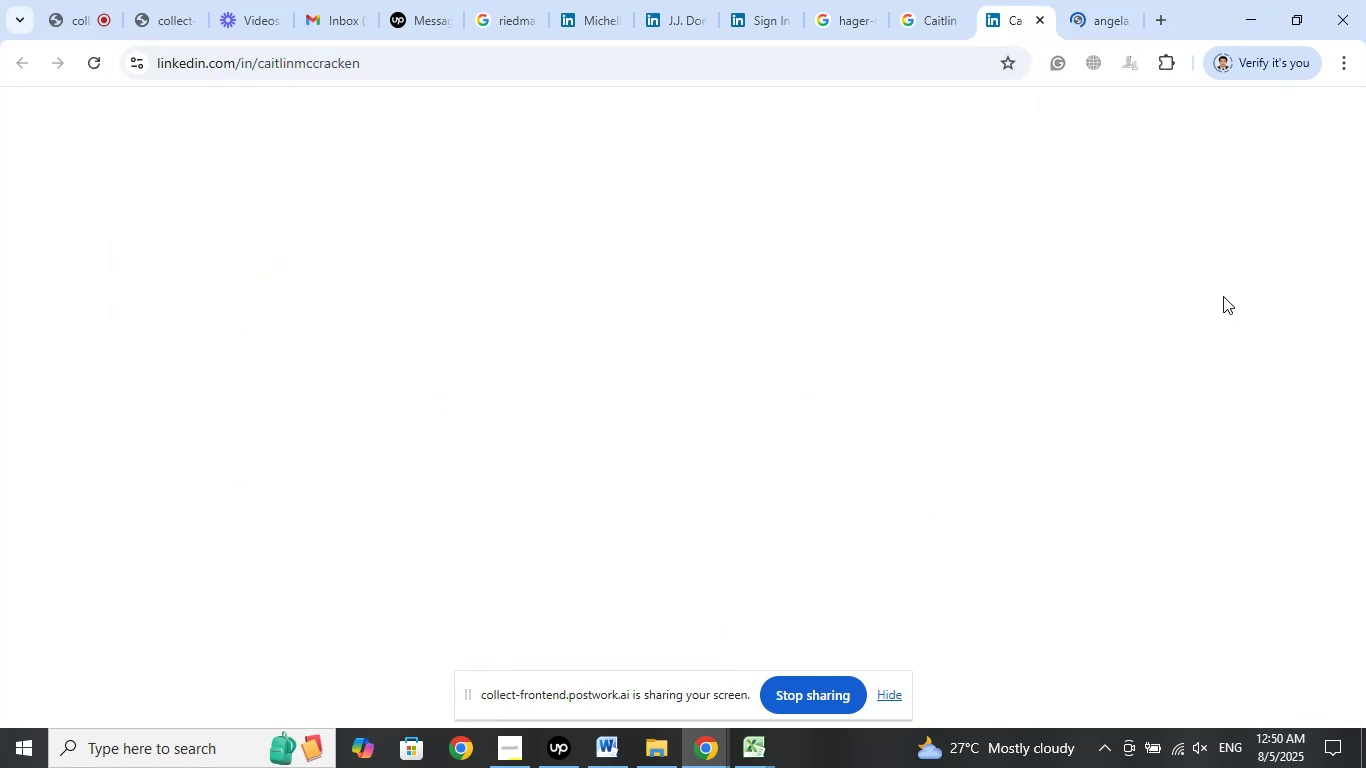 
left_click([1094, 6])
 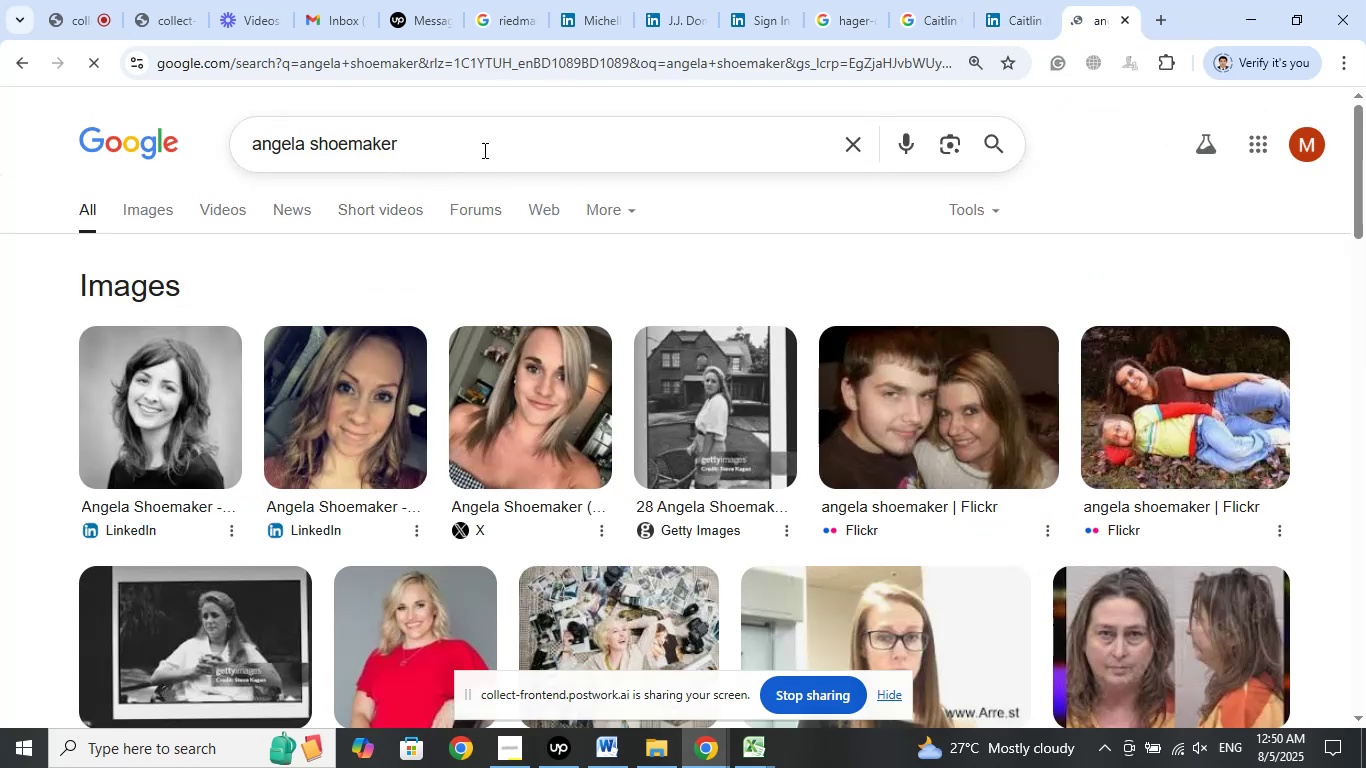 
left_click([483, 150])
 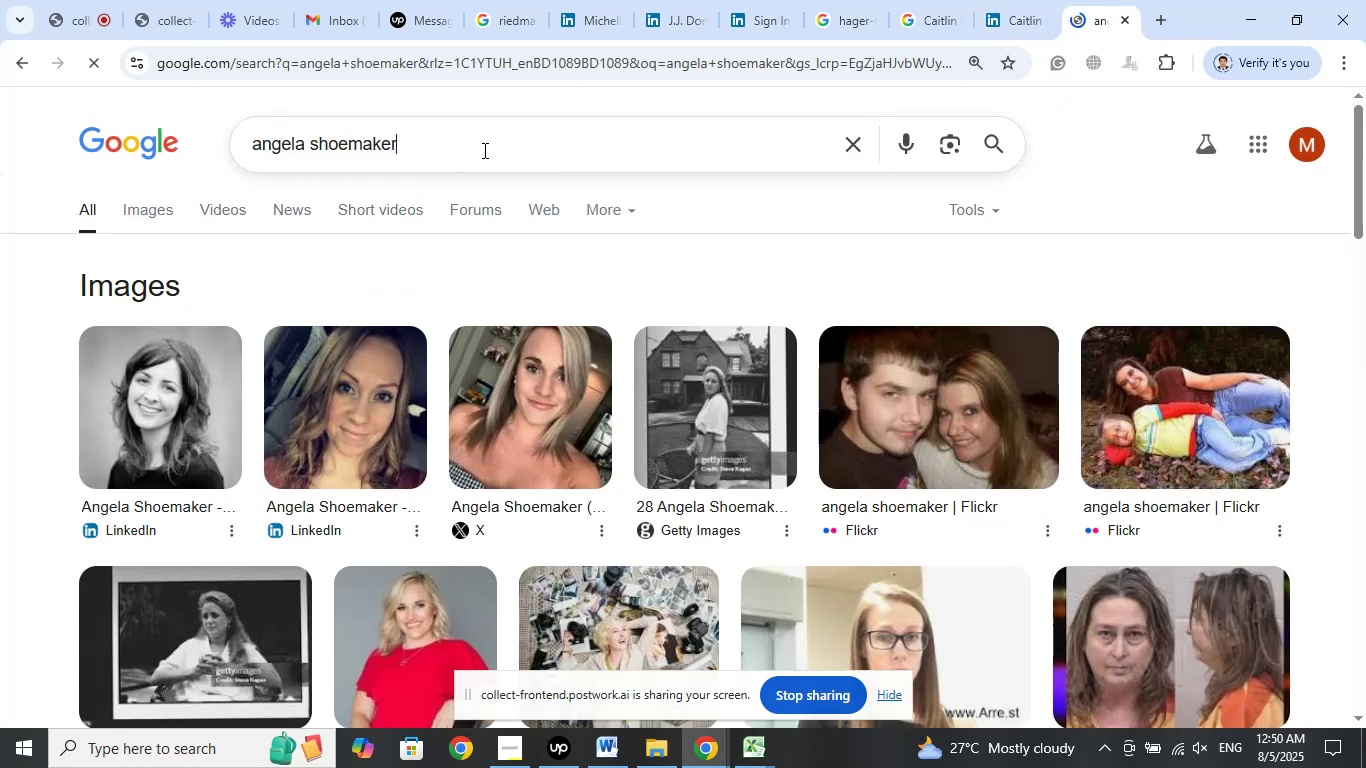 
key(Space)
 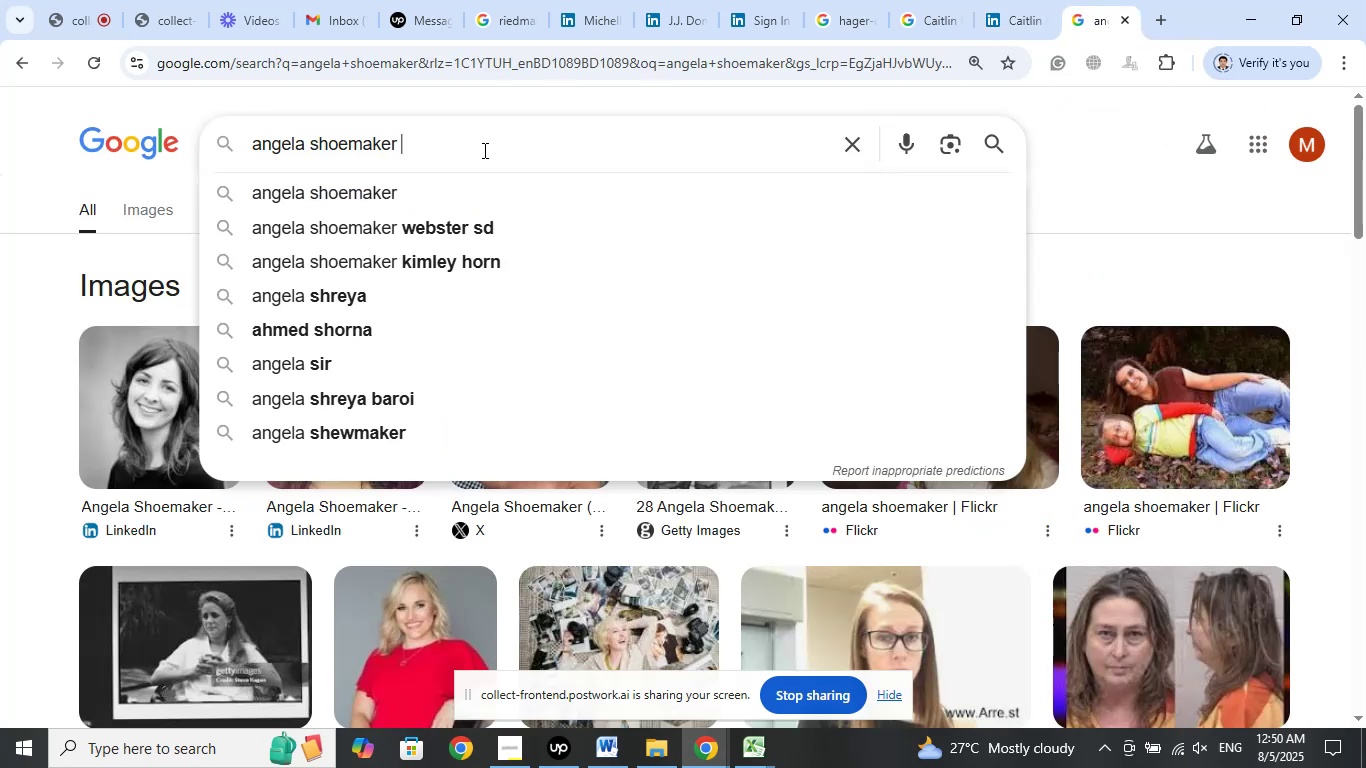 
type(humar)
key(Backspace)
type(n re)
 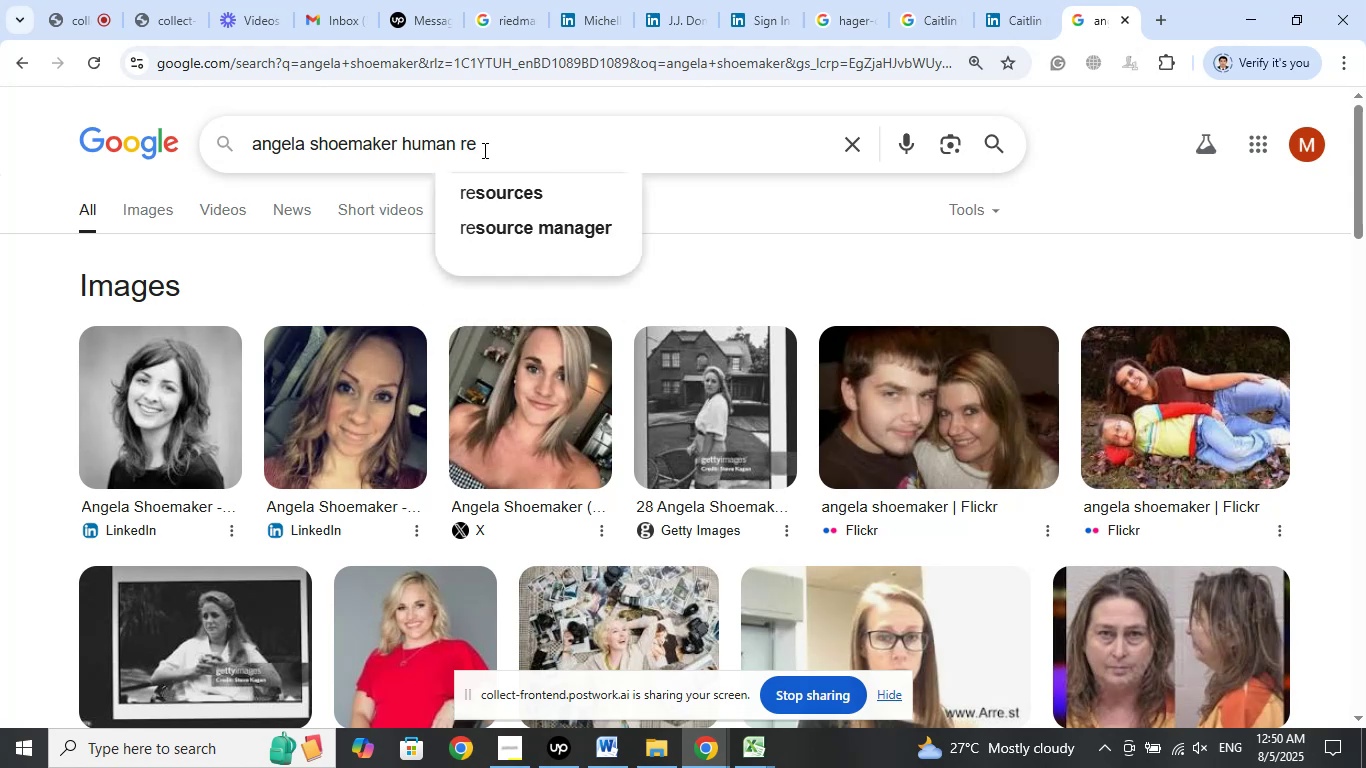 
key(ArrowDown)
 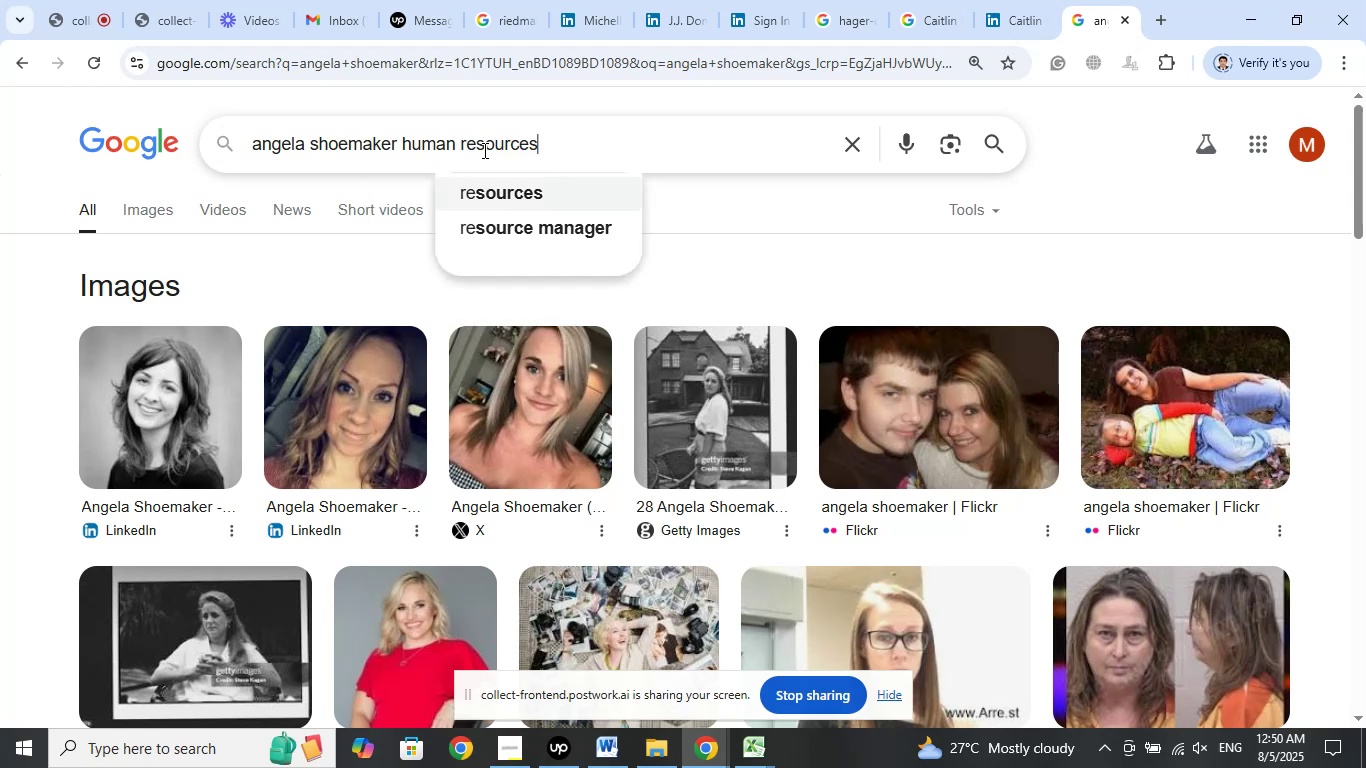 
key(Enter)
 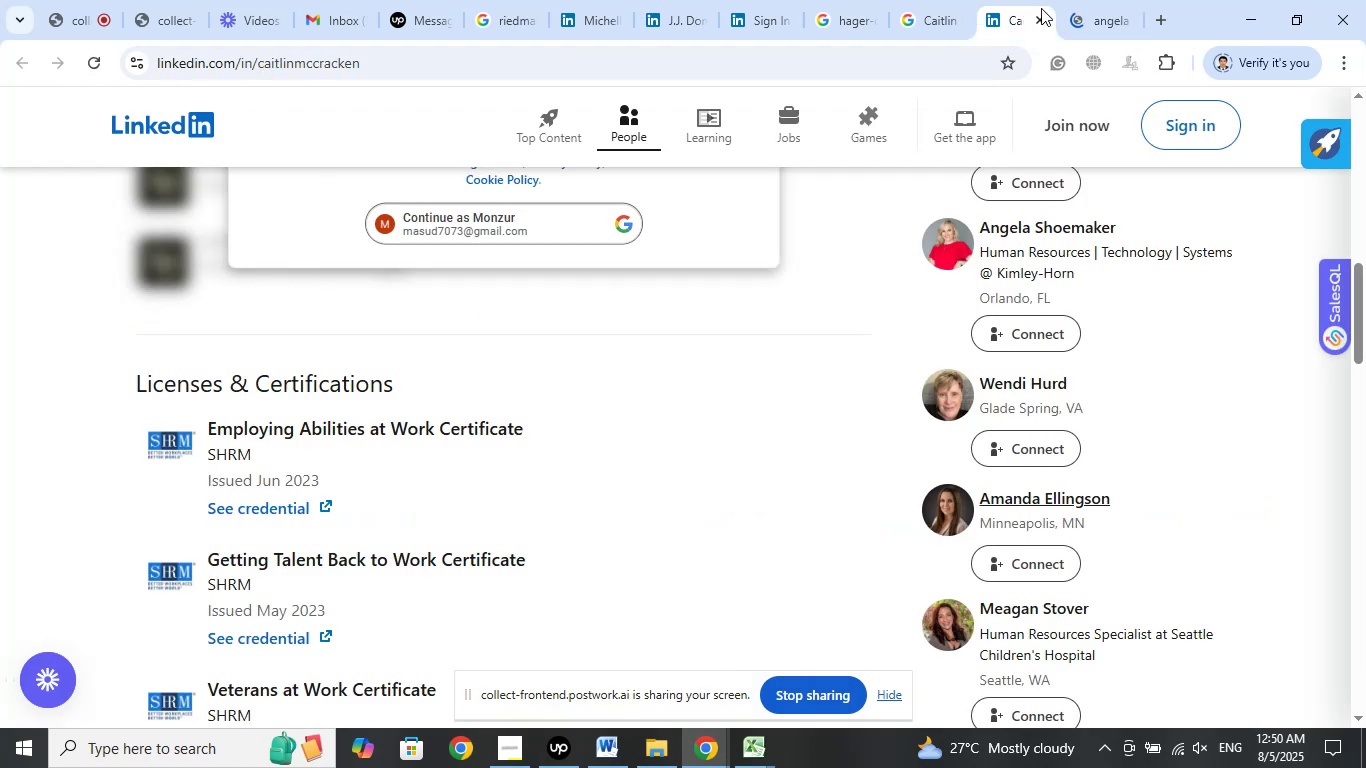 
left_click([1085, 3])
 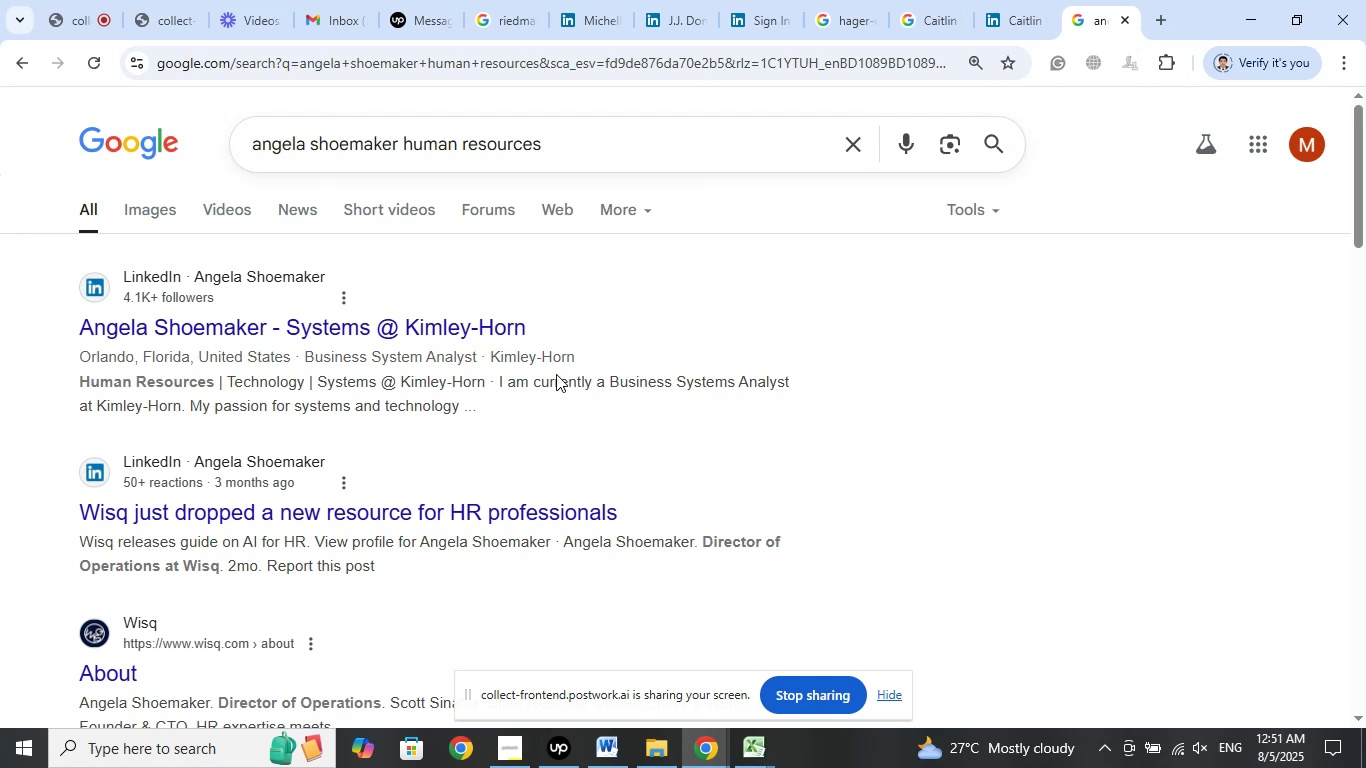 
wait(11.98)
 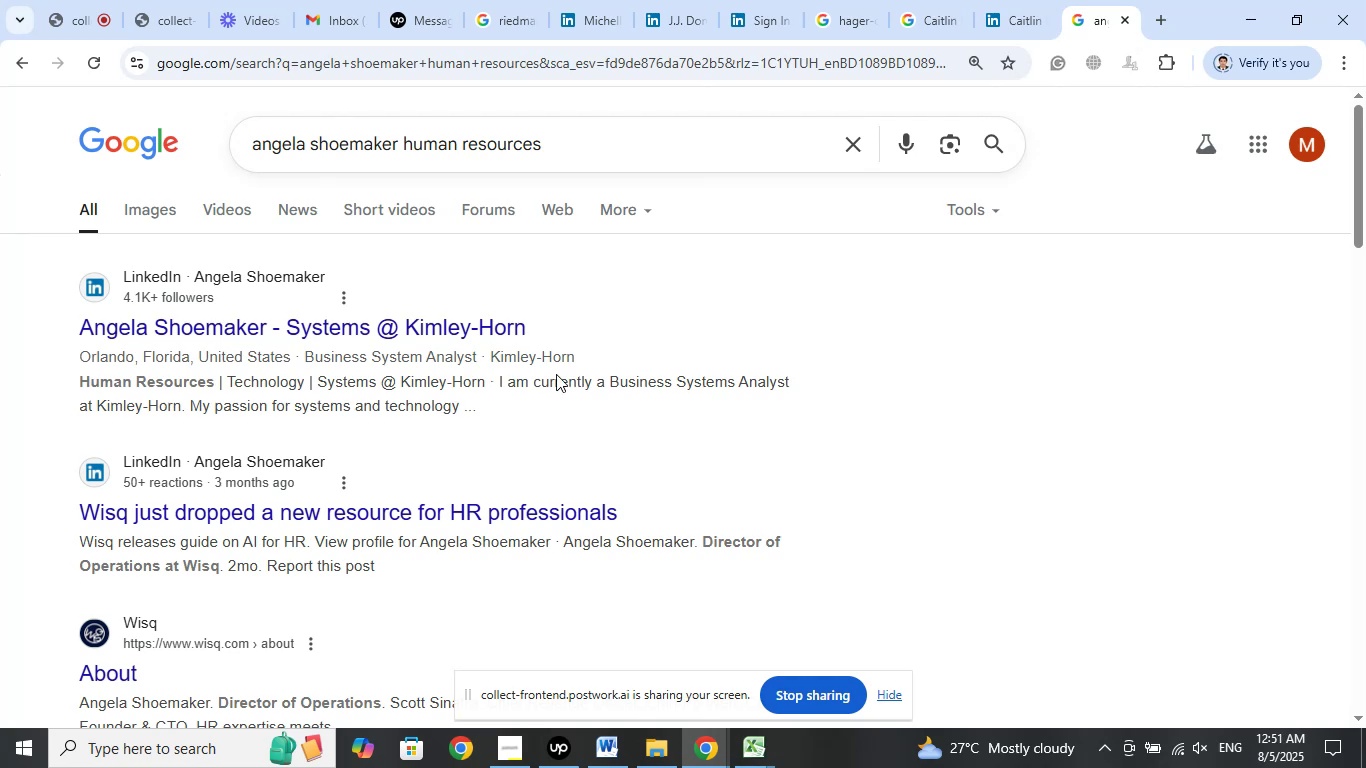 
left_click([1089, 3])
 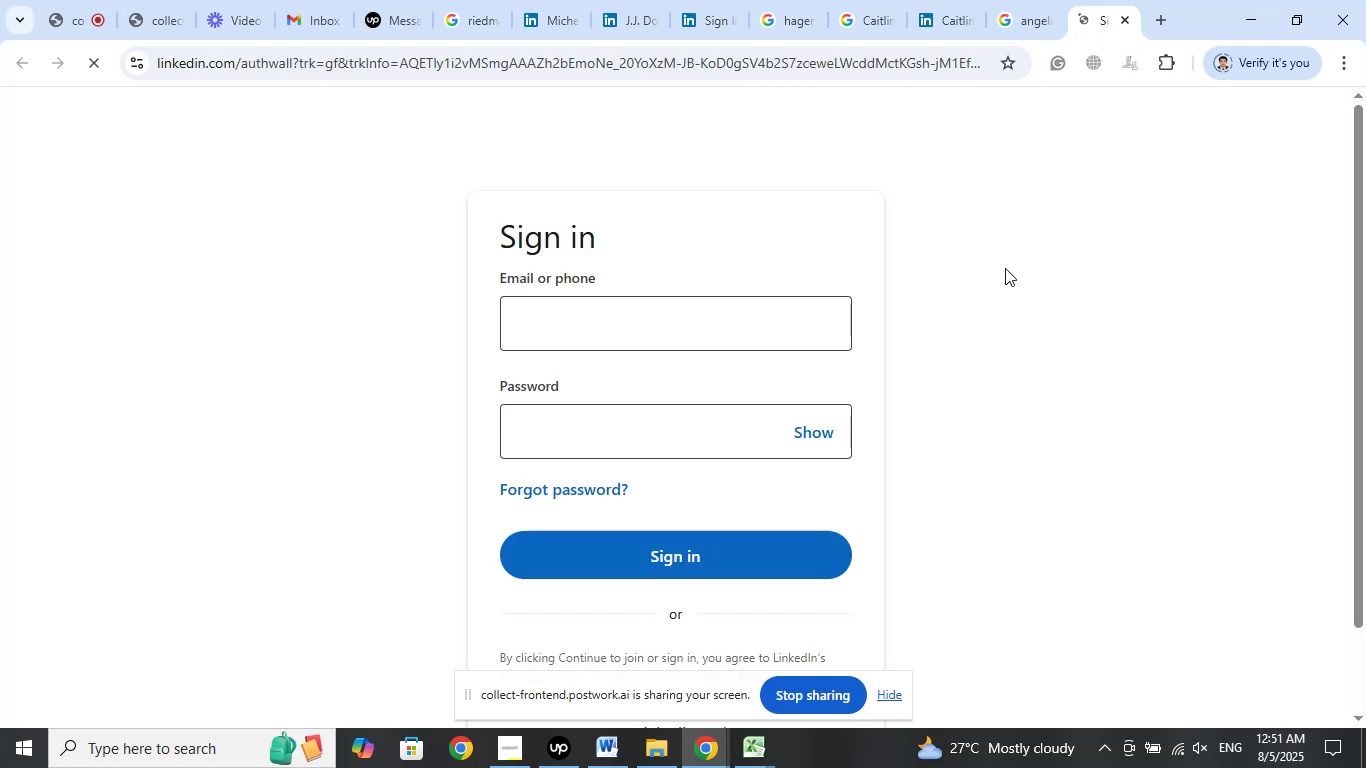 
left_click([1119, 24])
 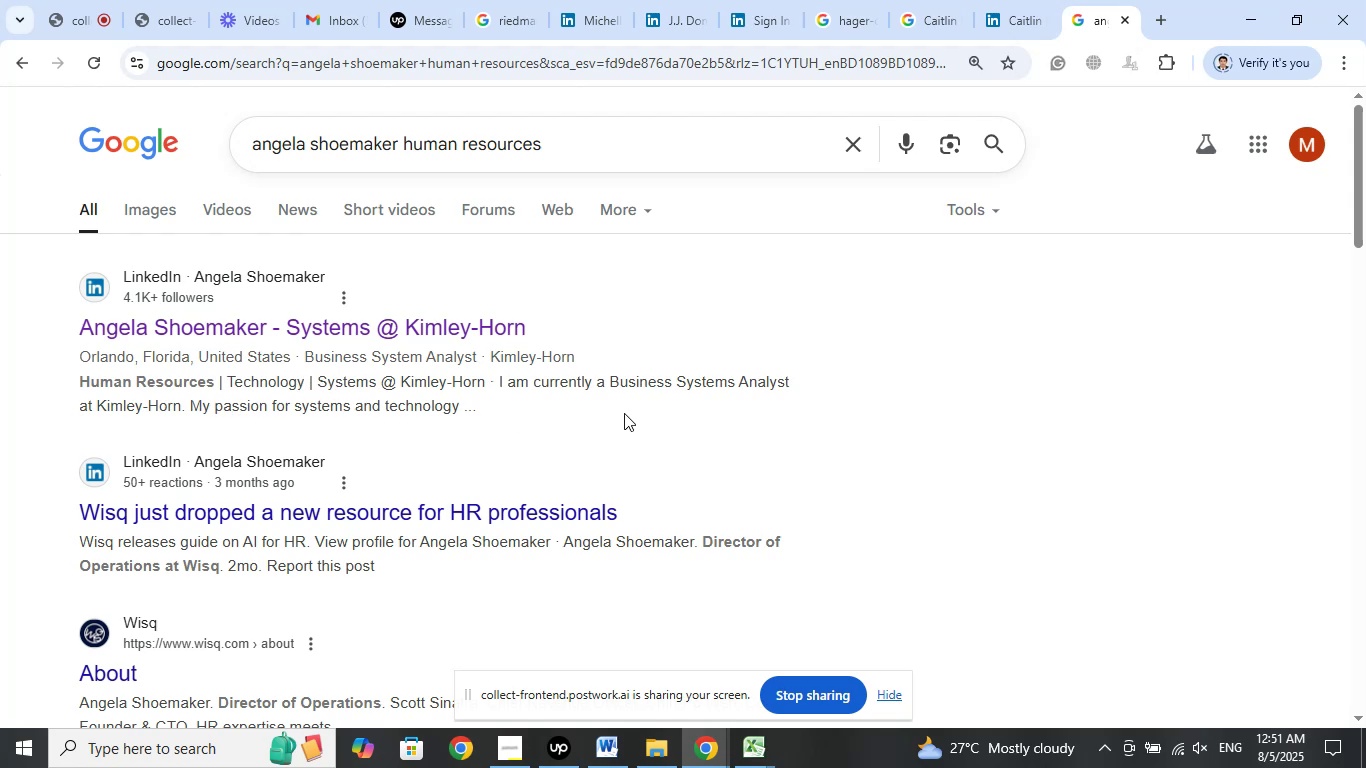 
wait(21.47)
 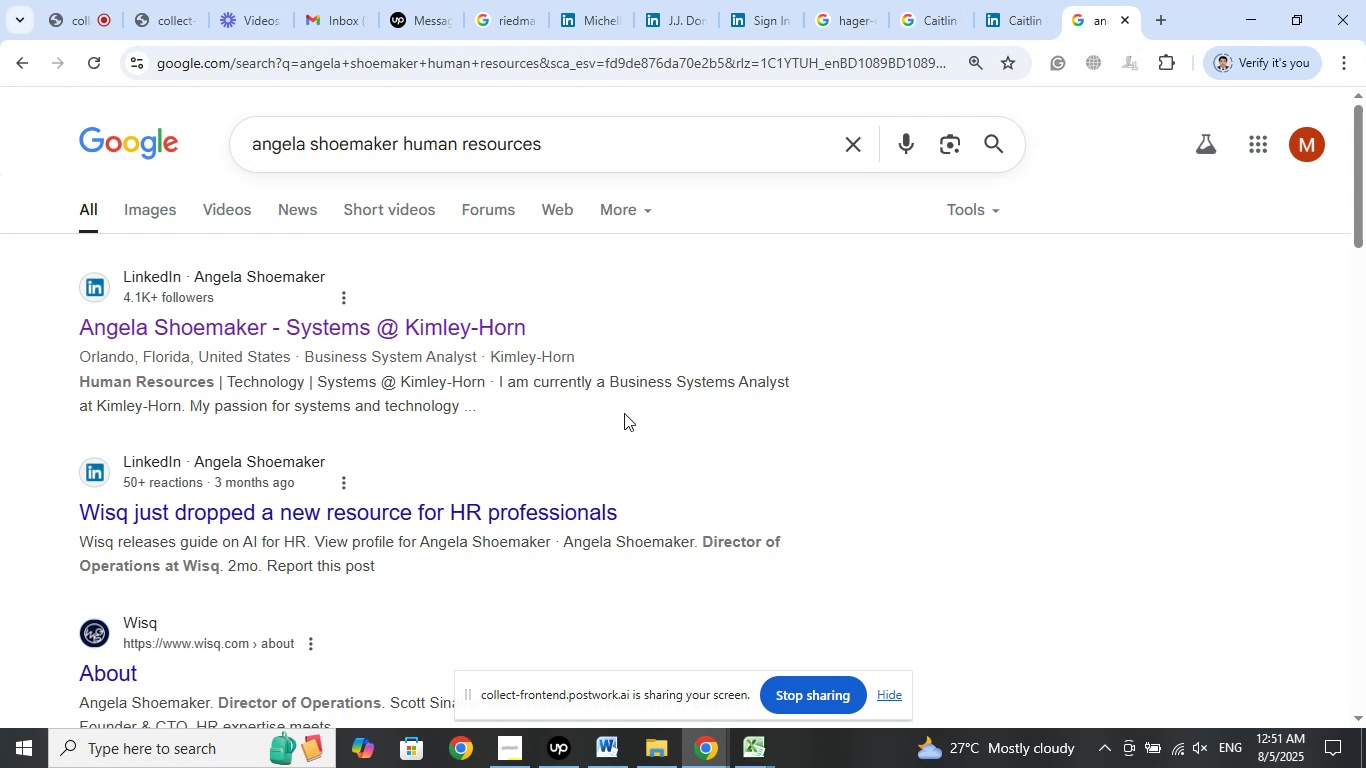 
left_click_drag(start_coordinate=[178, 402], to_coordinate=[100, 401])
 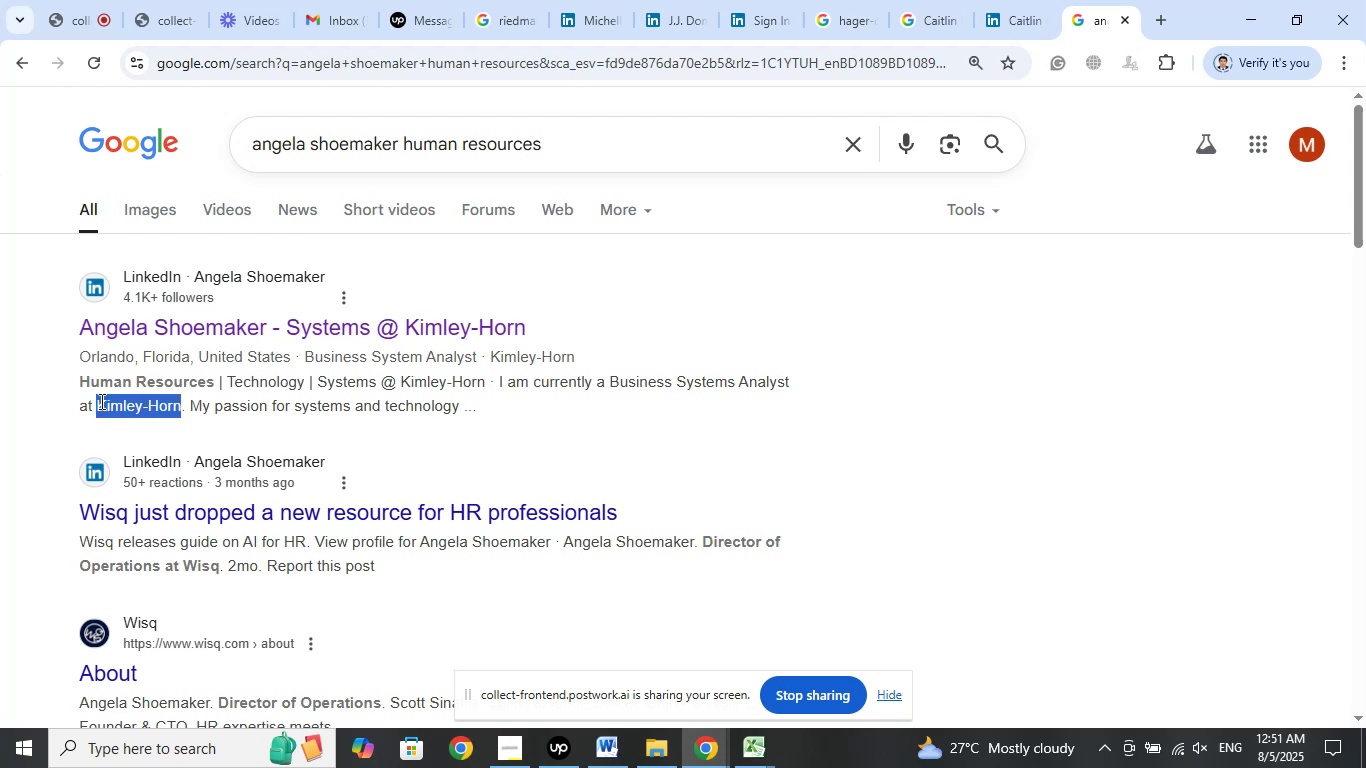 
right_click([100, 401])
 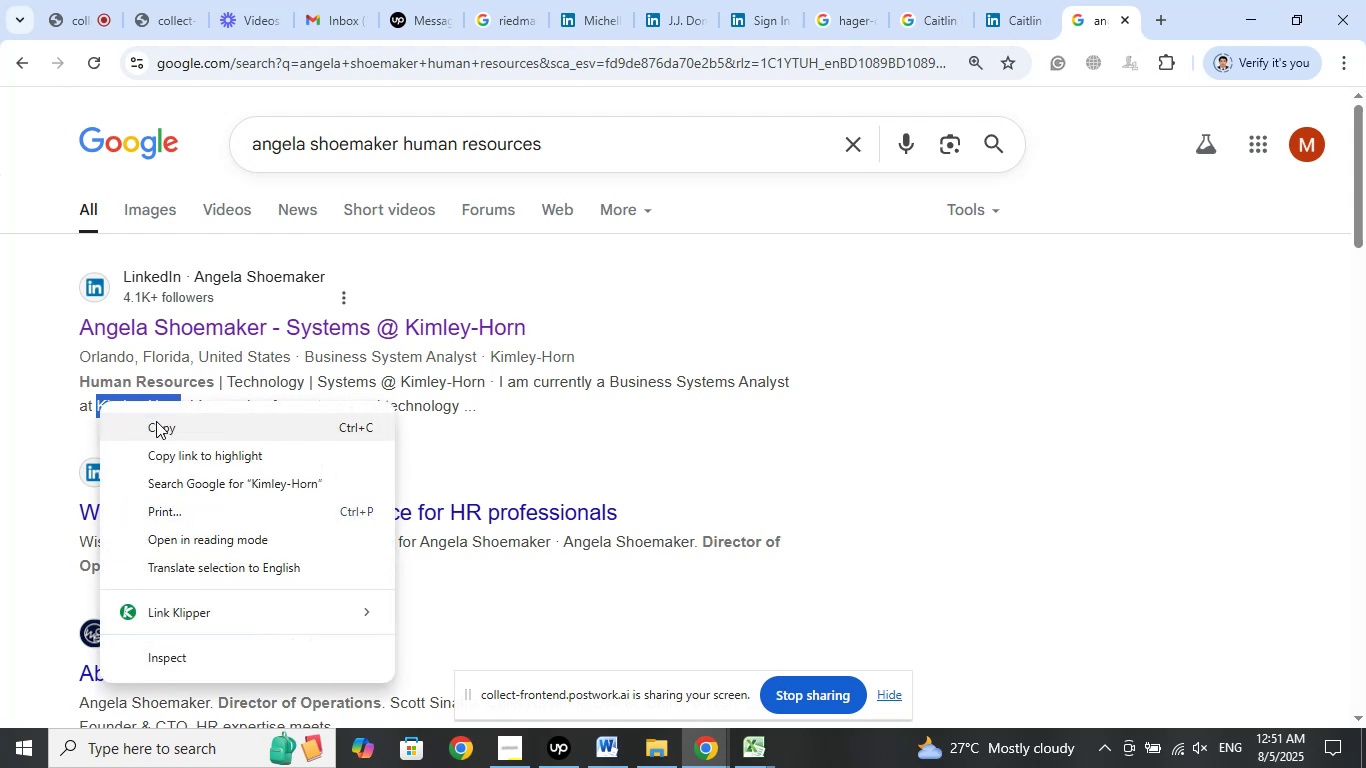 
left_click([156, 421])
 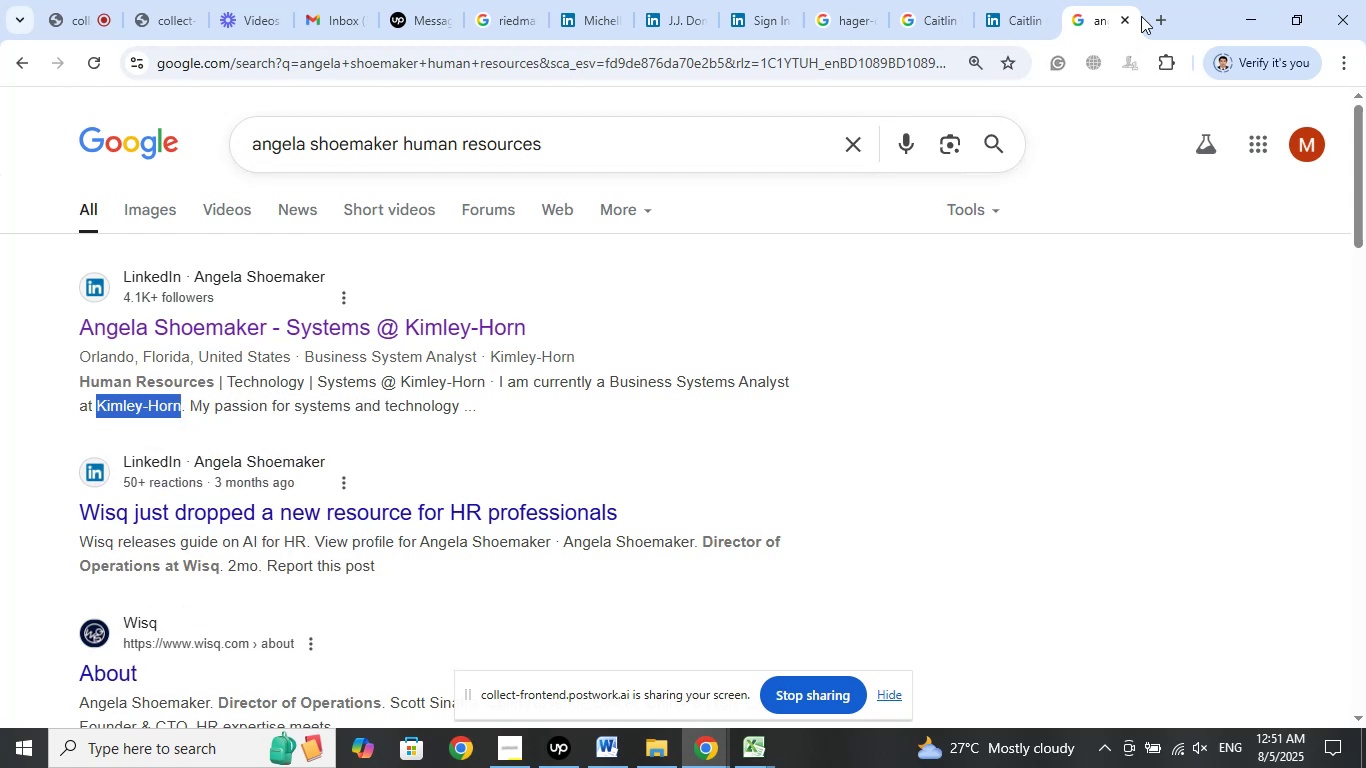 
left_click([1171, 17])
 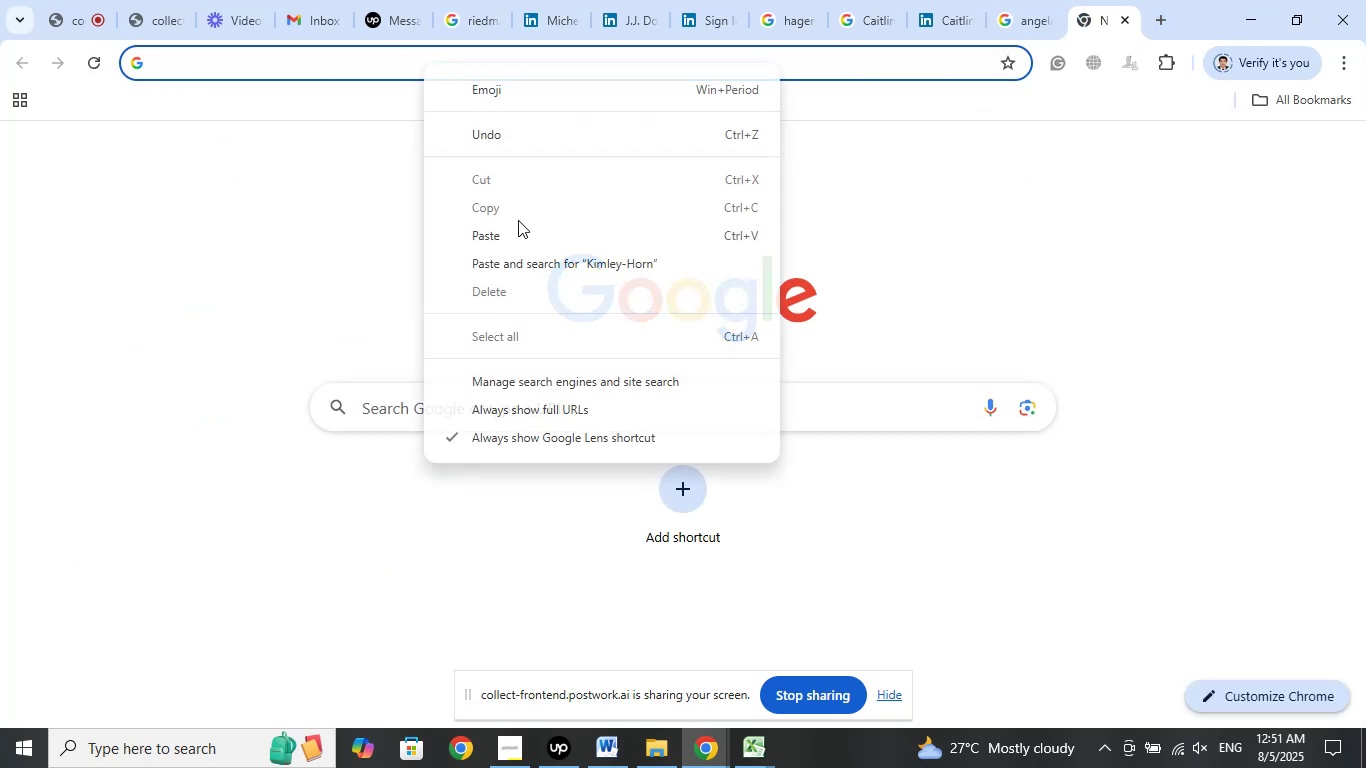 
left_click([522, 263])
 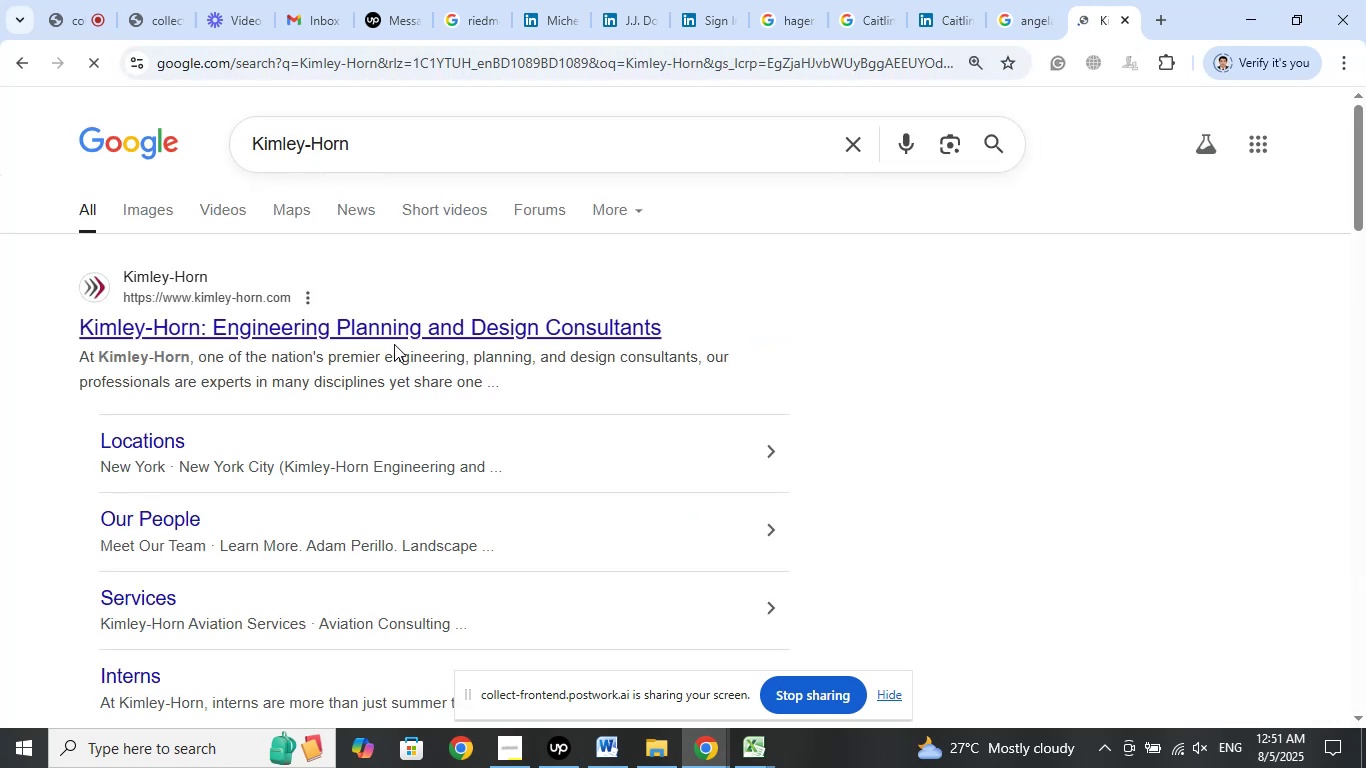 
scroll: coordinate [45, 355], scroll_direction: down, amount: 8.0
 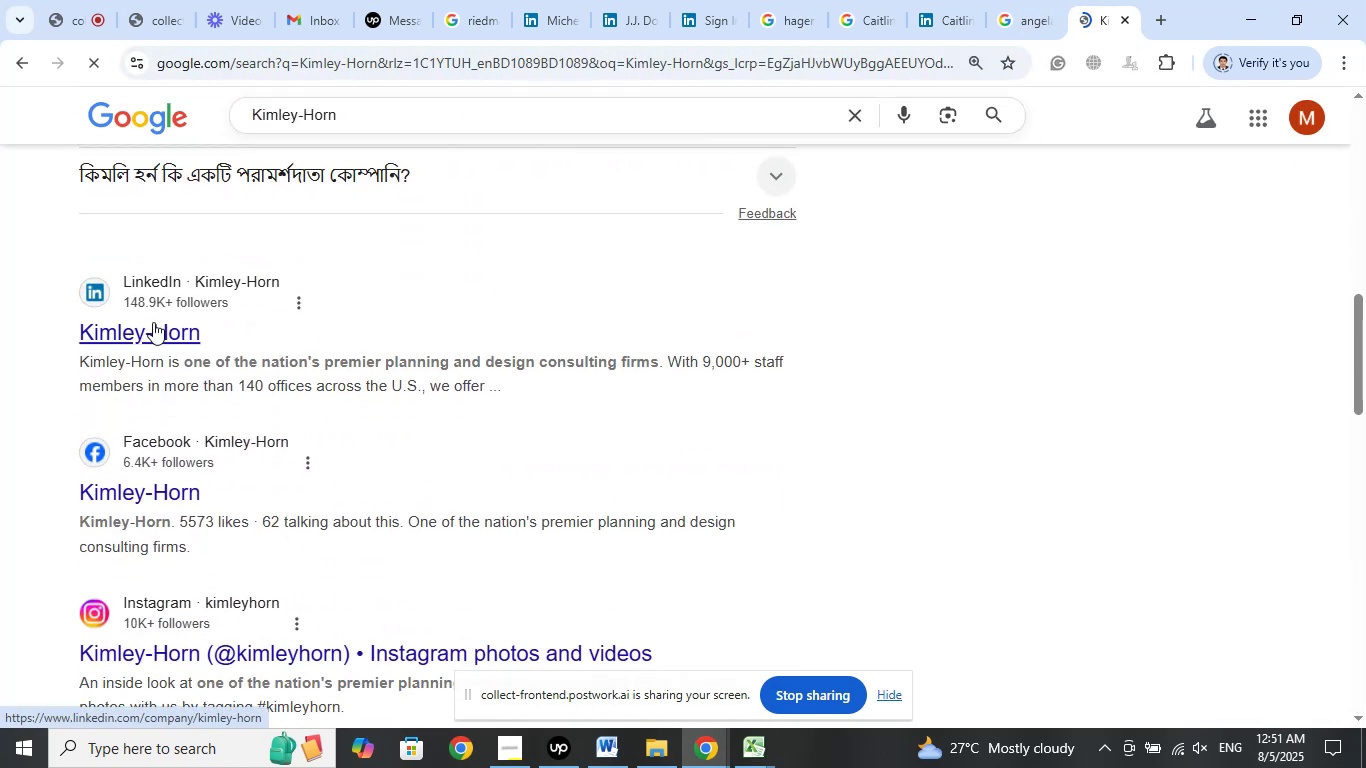 
right_click([151, 332])
 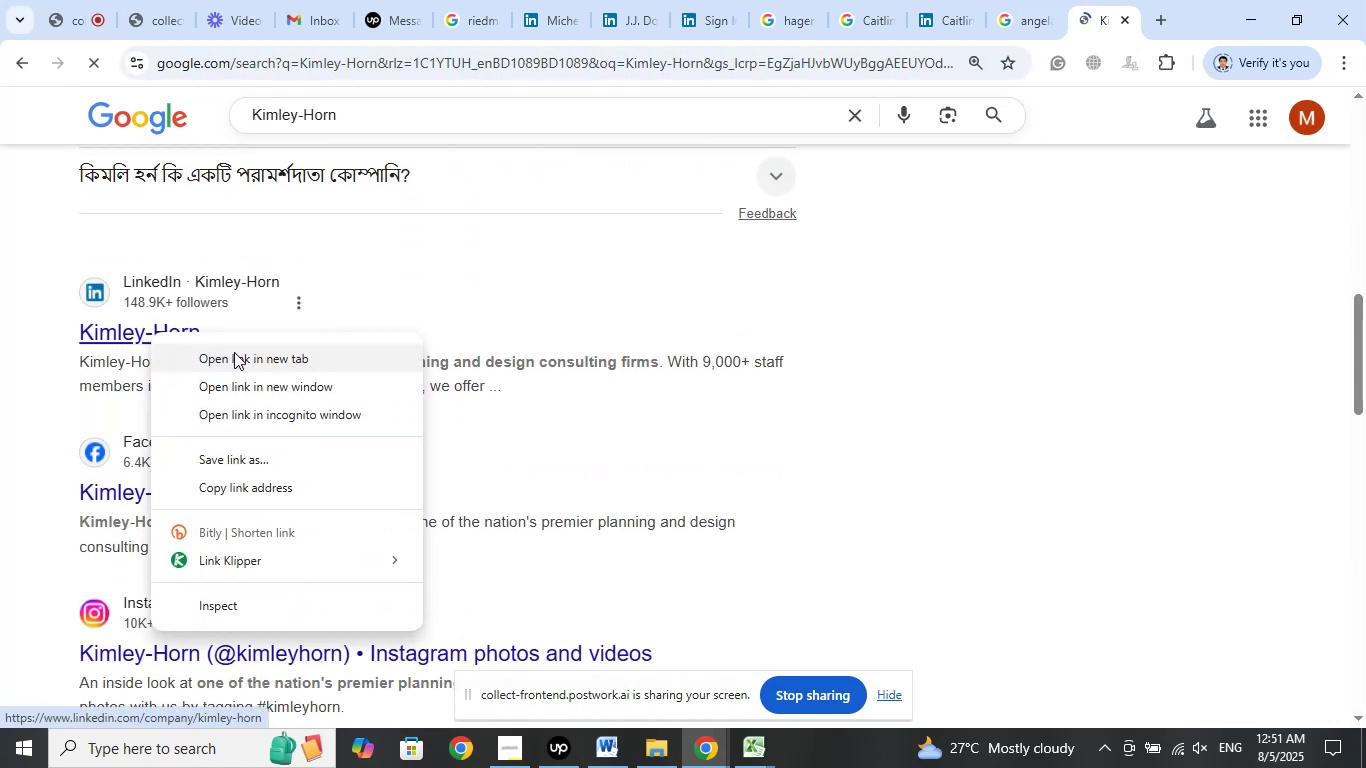 
left_click_drag(start_coordinate=[238, 354], to_coordinate=[251, 356])
 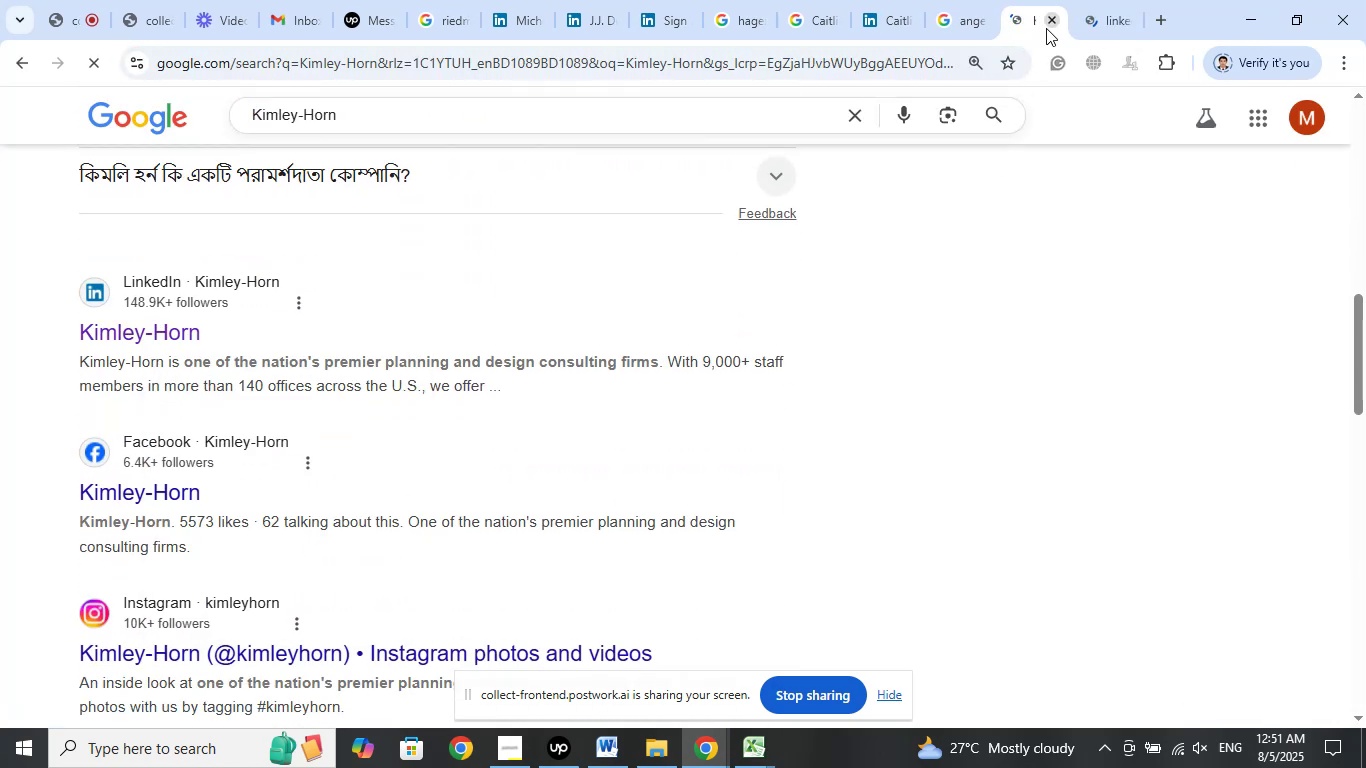 
left_click([1094, 16])
 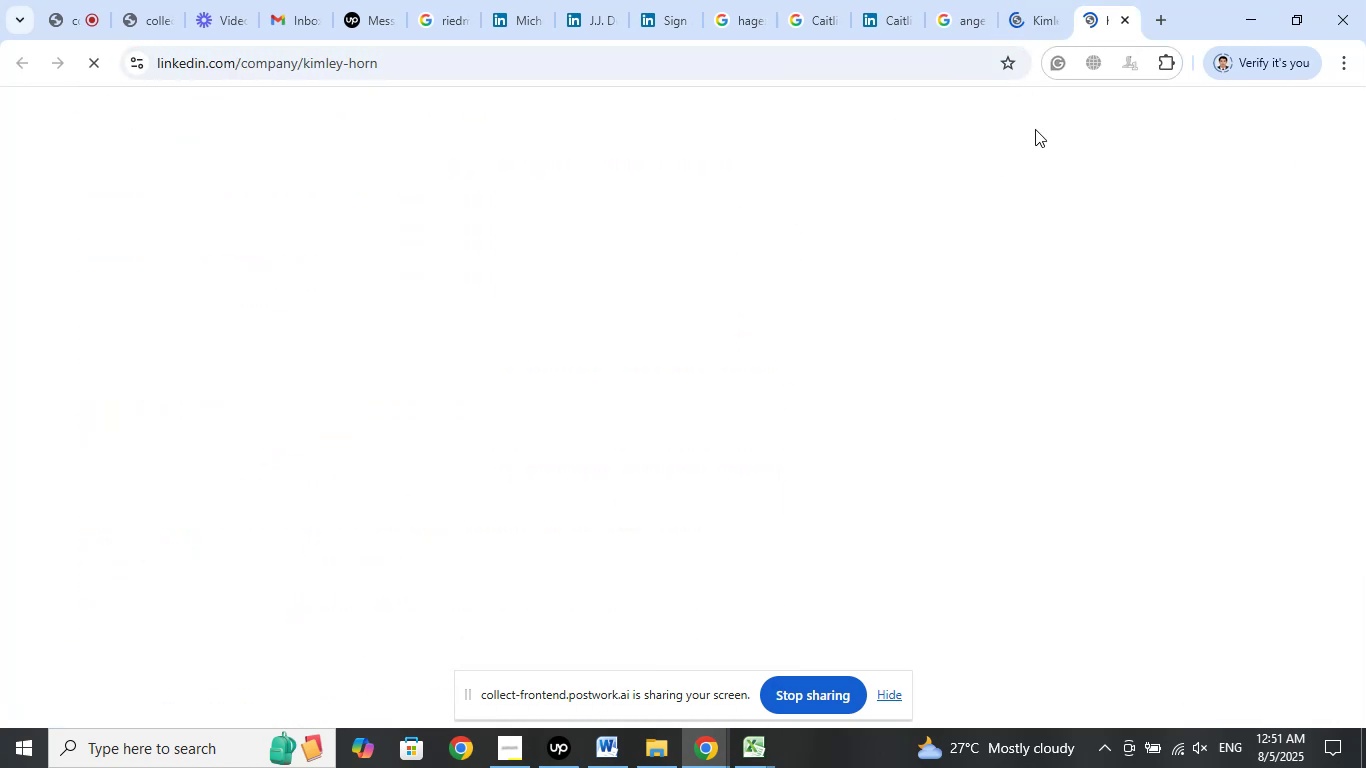 
mouse_move([975, 205])
 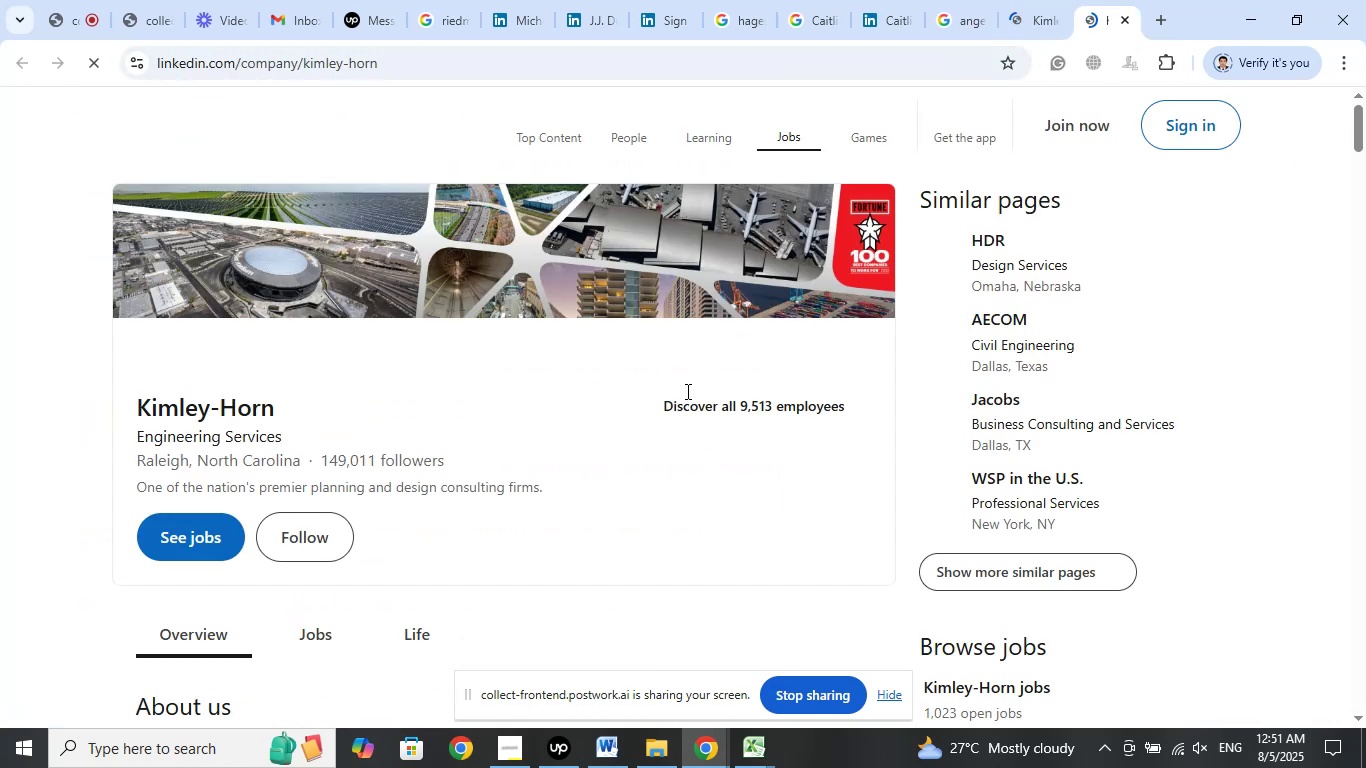 
scroll: coordinate [681, 361], scroll_direction: down, amount: 5.0
 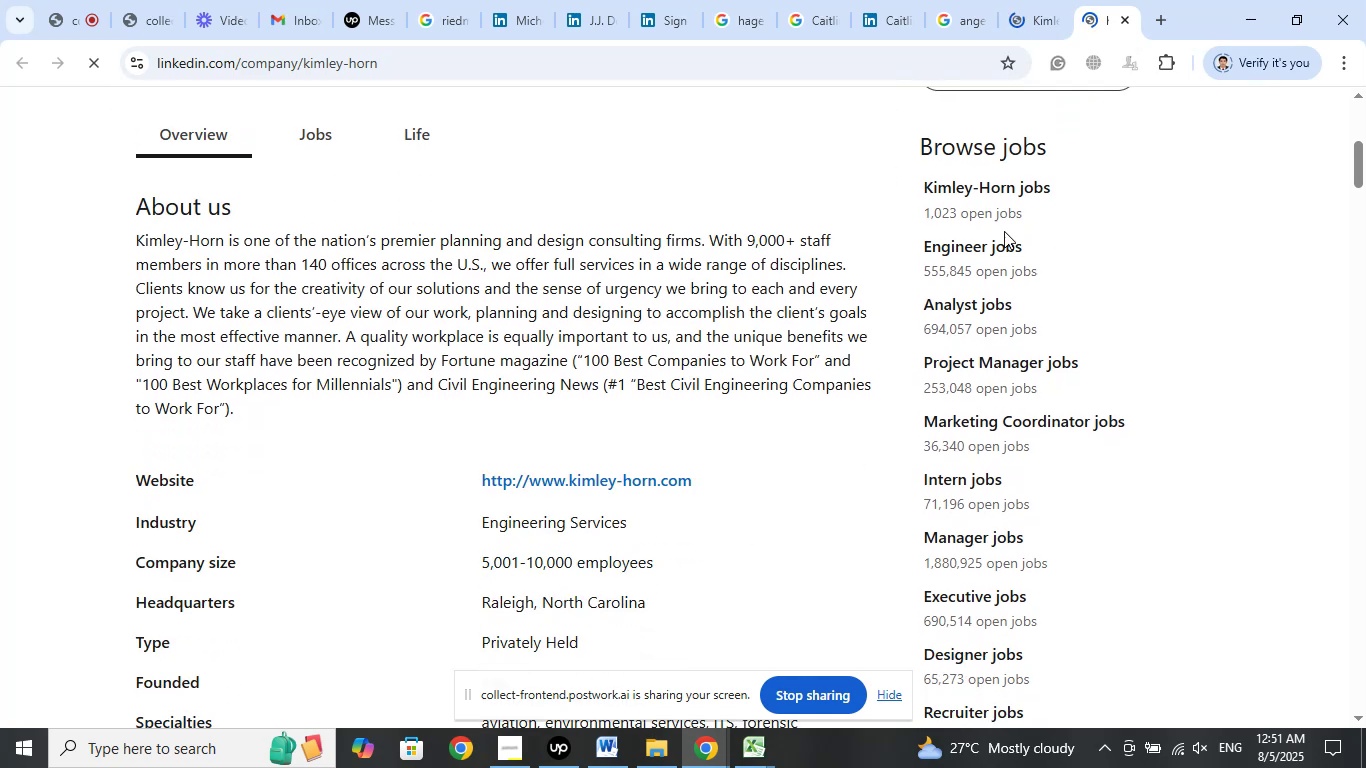 
left_click([1031, 6])
 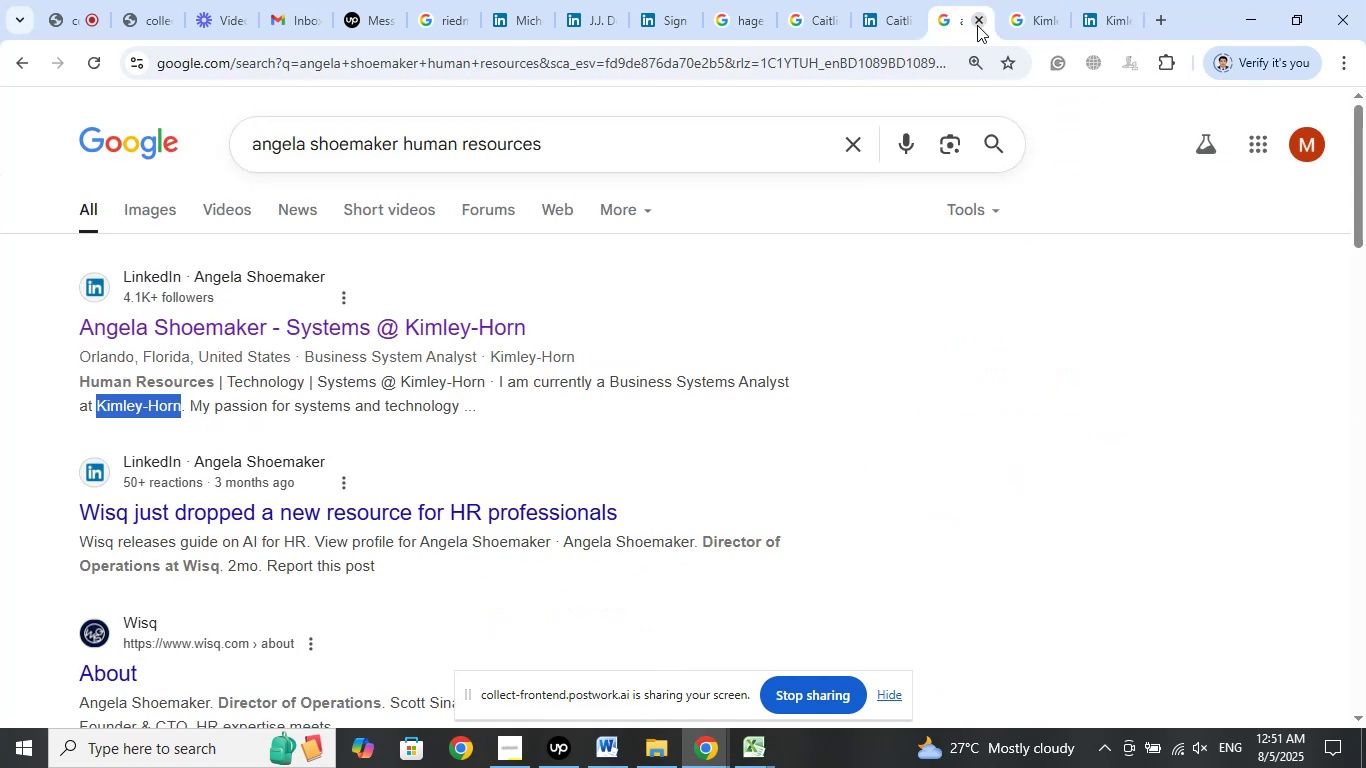 
left_click([984, 25])
 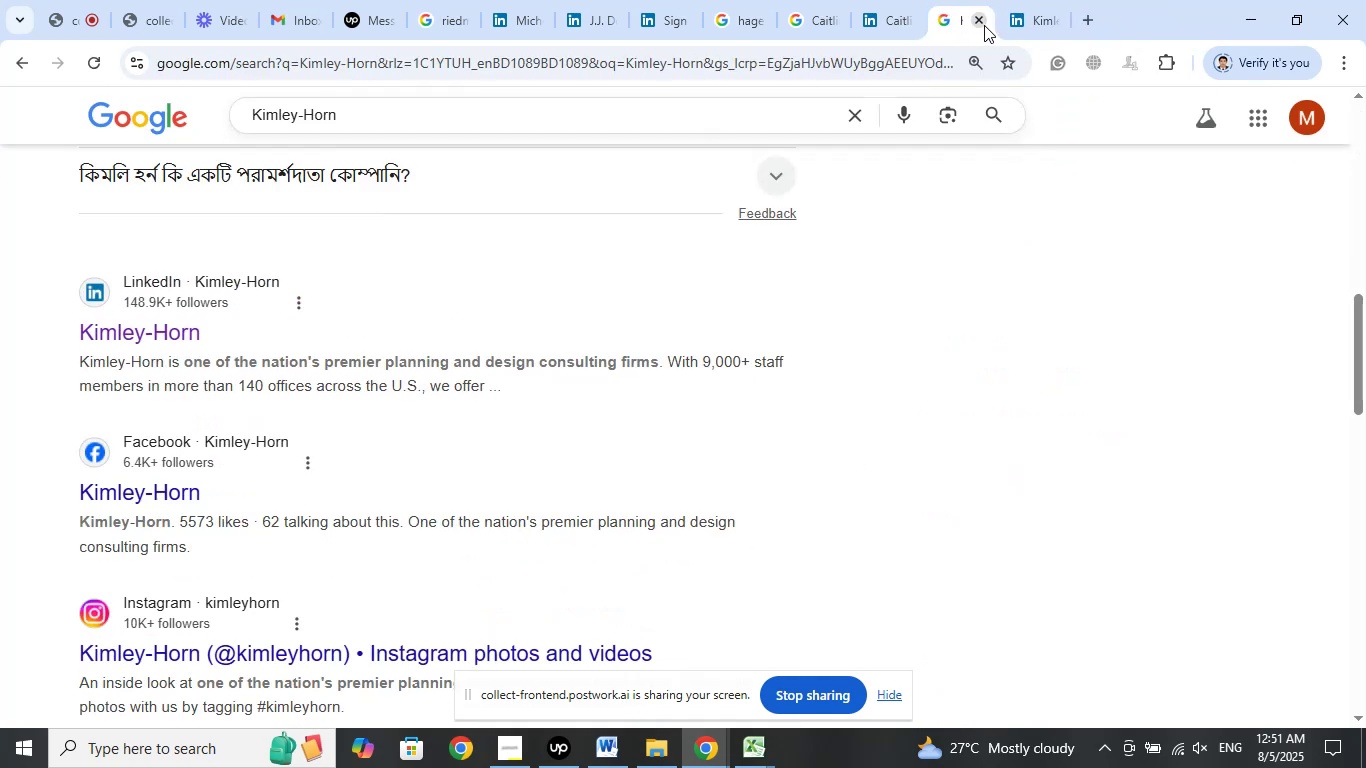 
left_click([984, 25])
 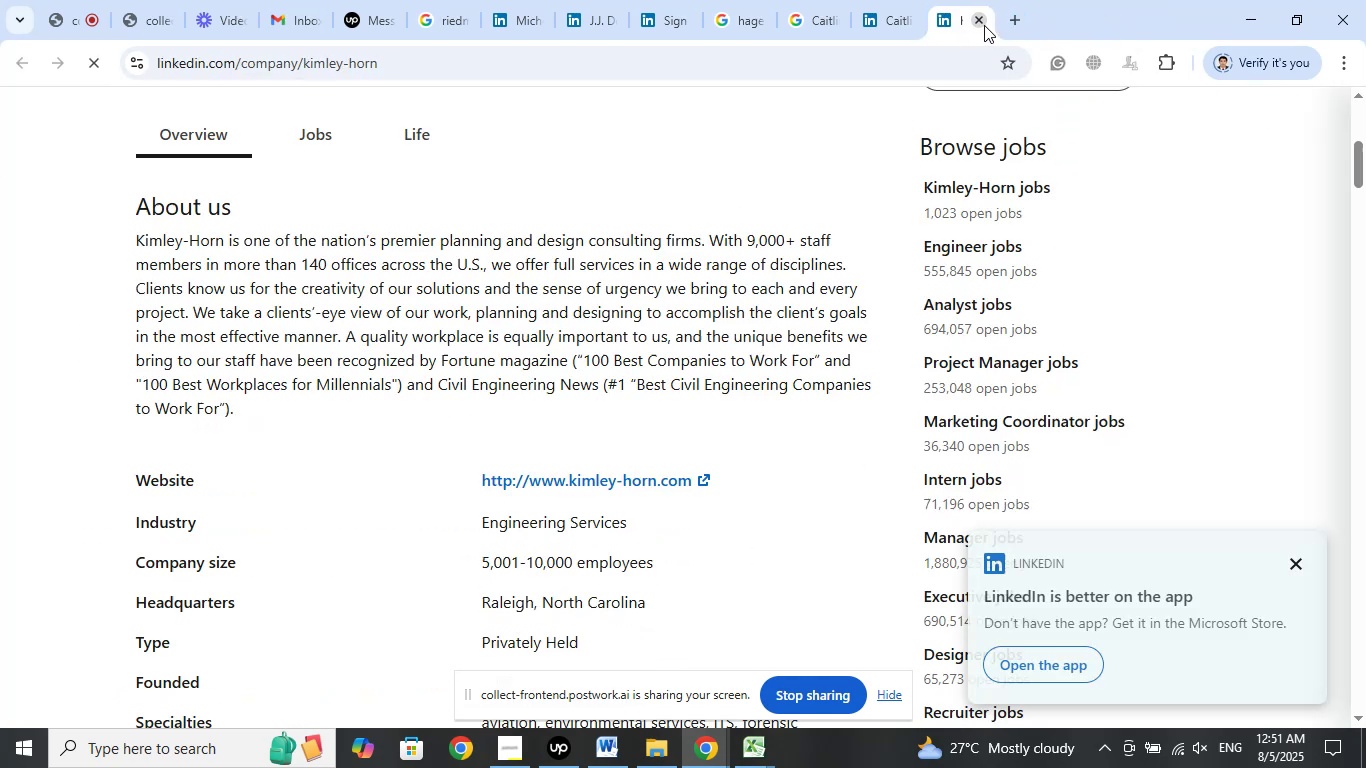 
left_click([984, 25])
 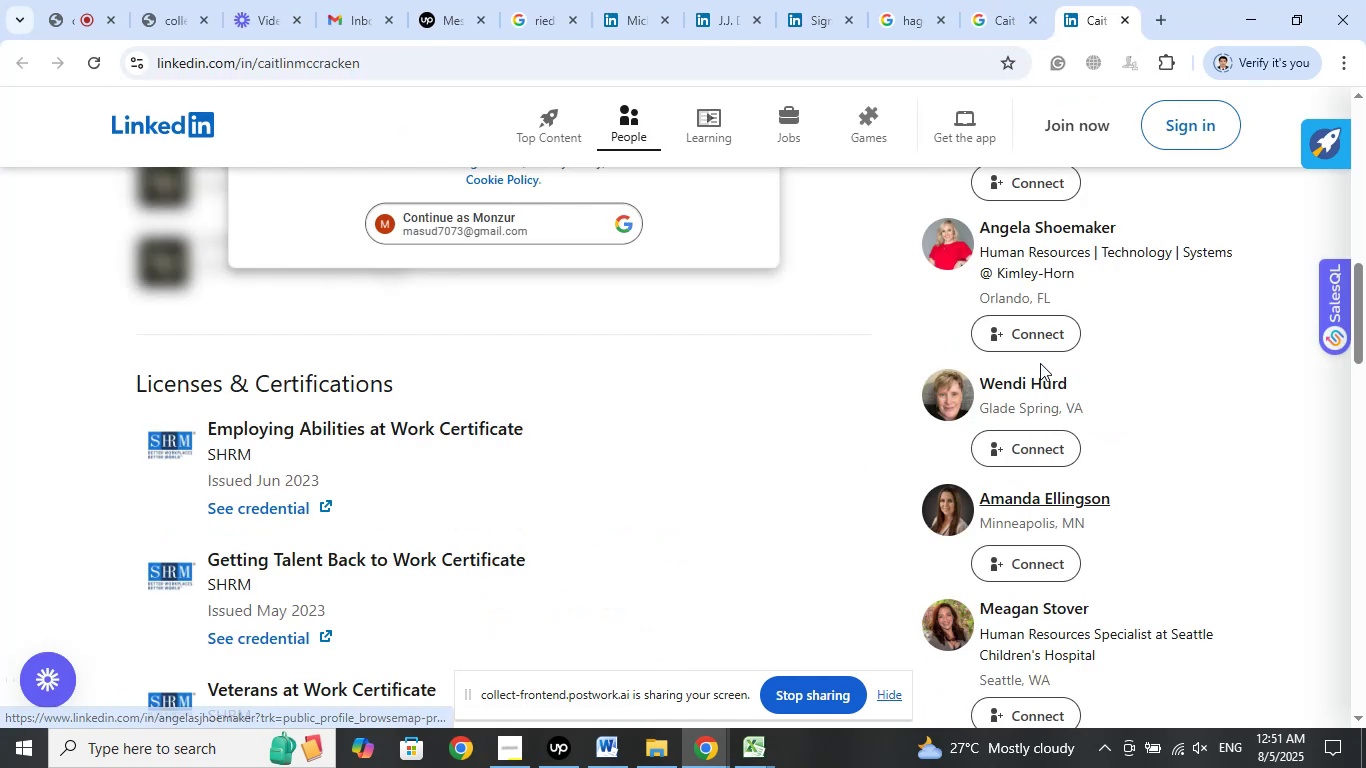 
scroll: coordinate [1227, 310], scroll_direction: down, amount: 2.0
 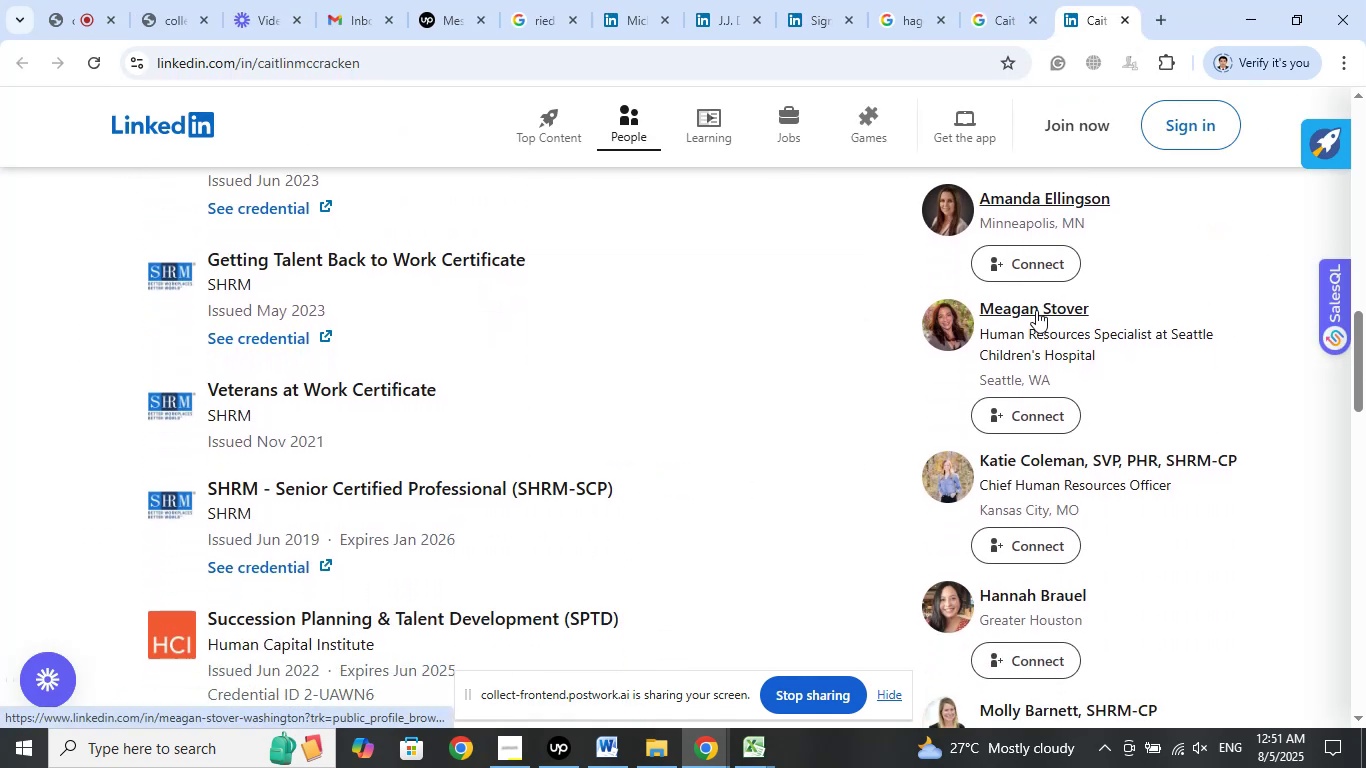 
right_click([1036, 310])
 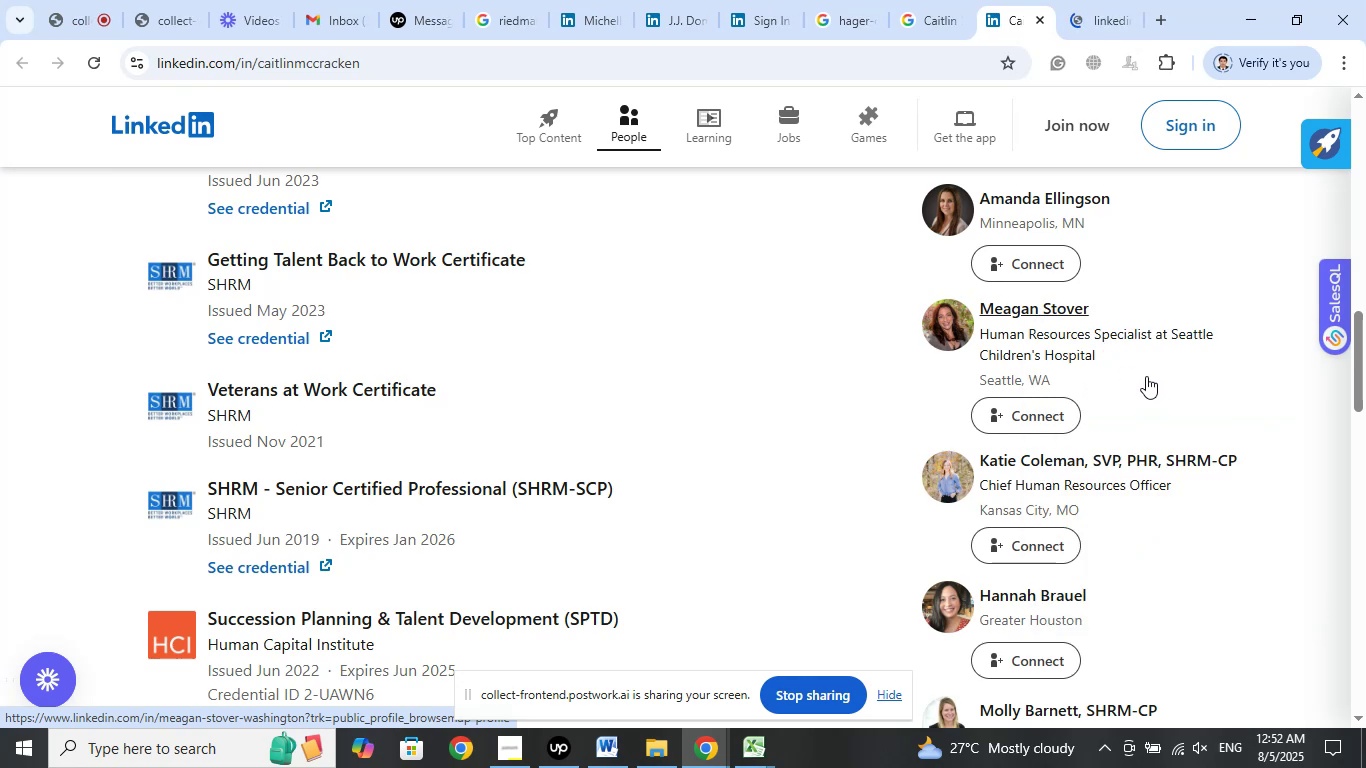 
left_click([1099, 0])
 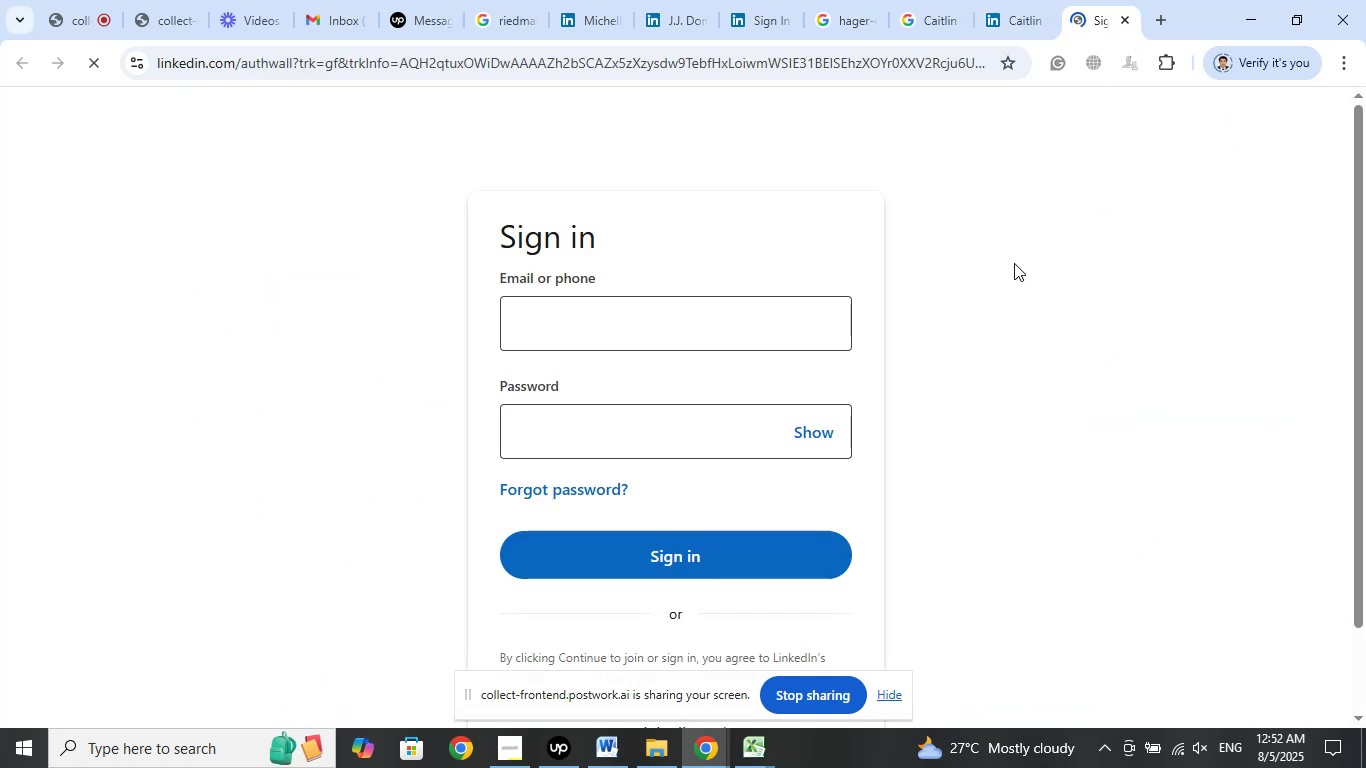 
left_click([1126, 18])
 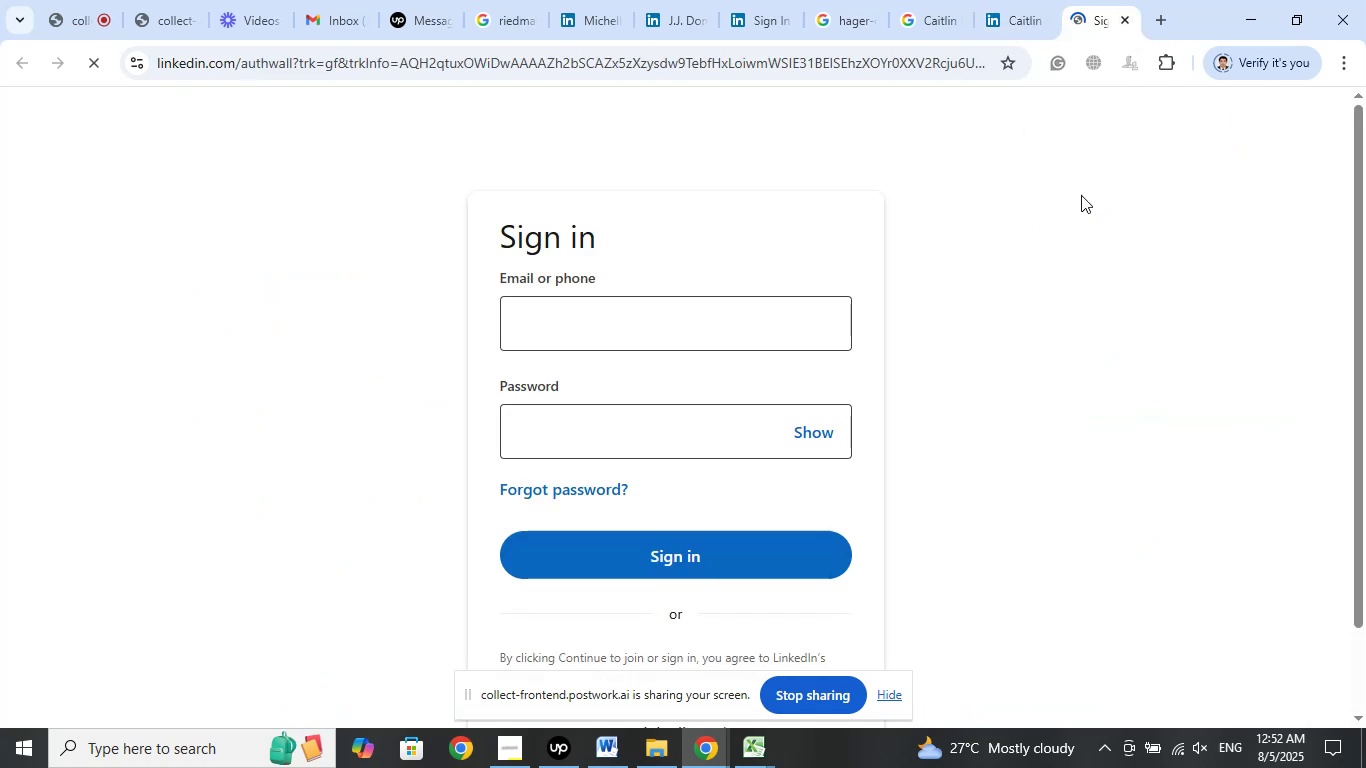 
mouse_move([1145, 266])
 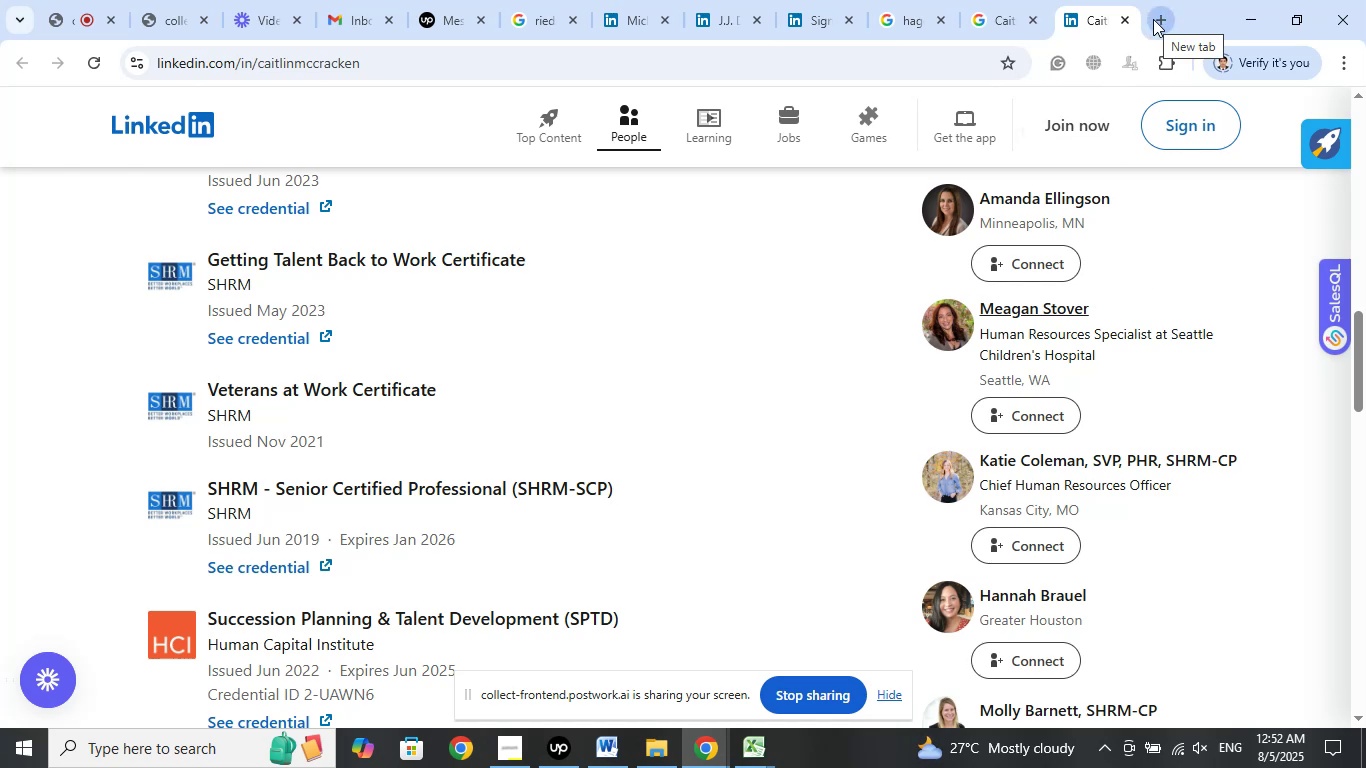 
left_click([1153, 19])
 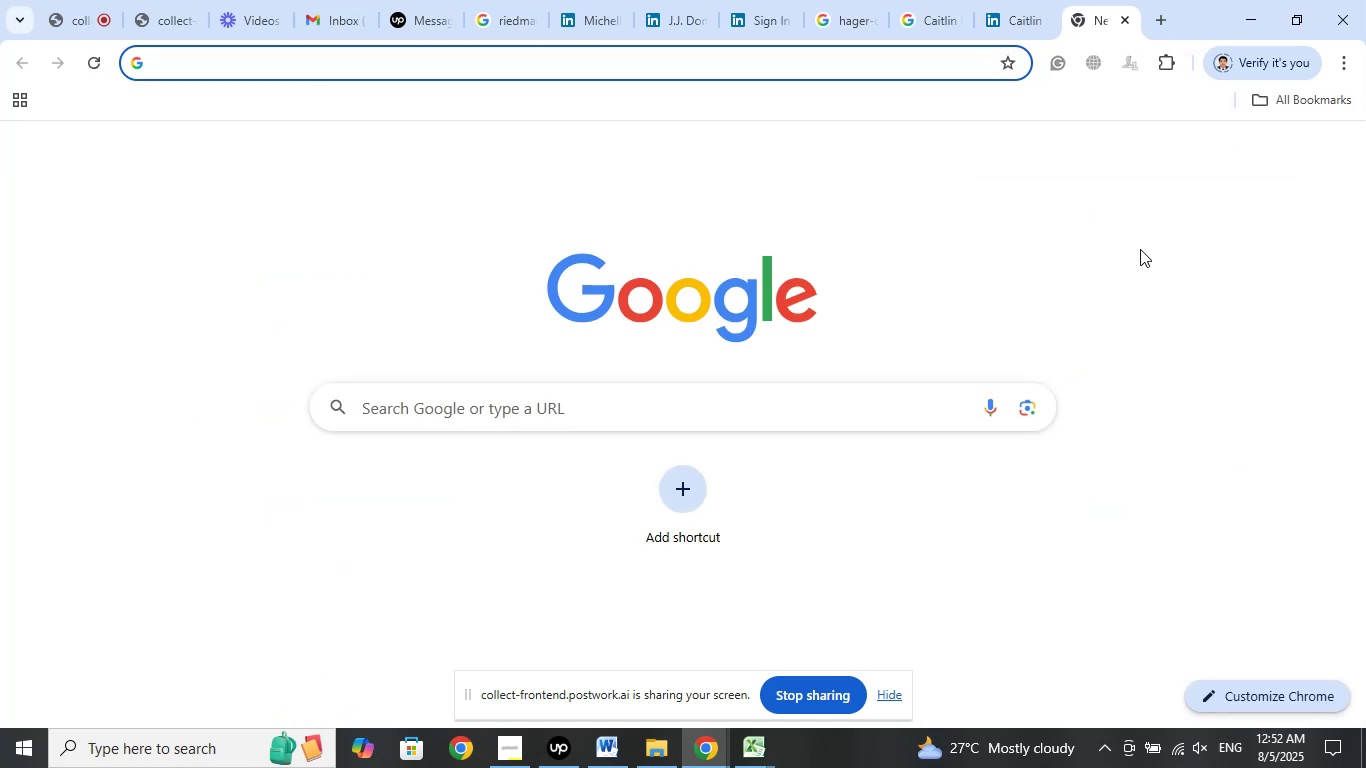 
type(meagan stover )
 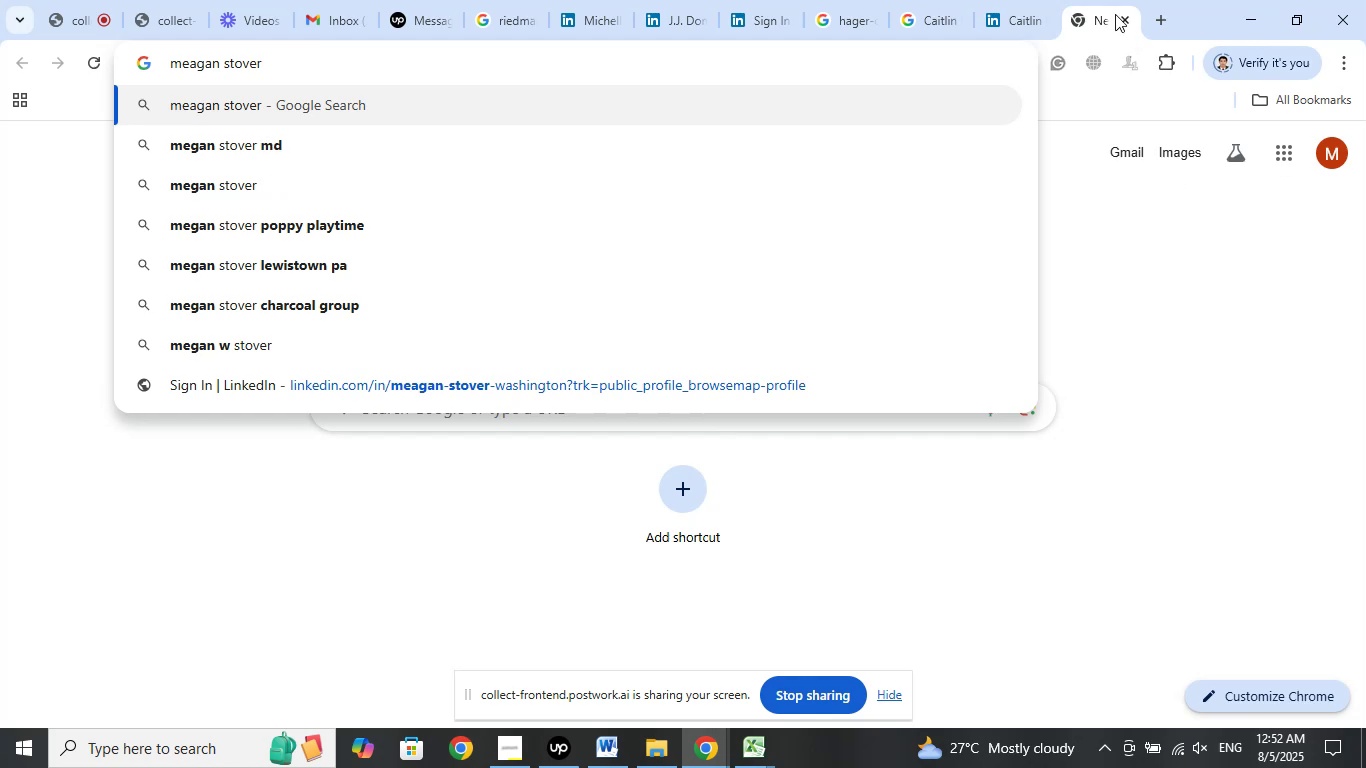 
left_click([1030, 0])
 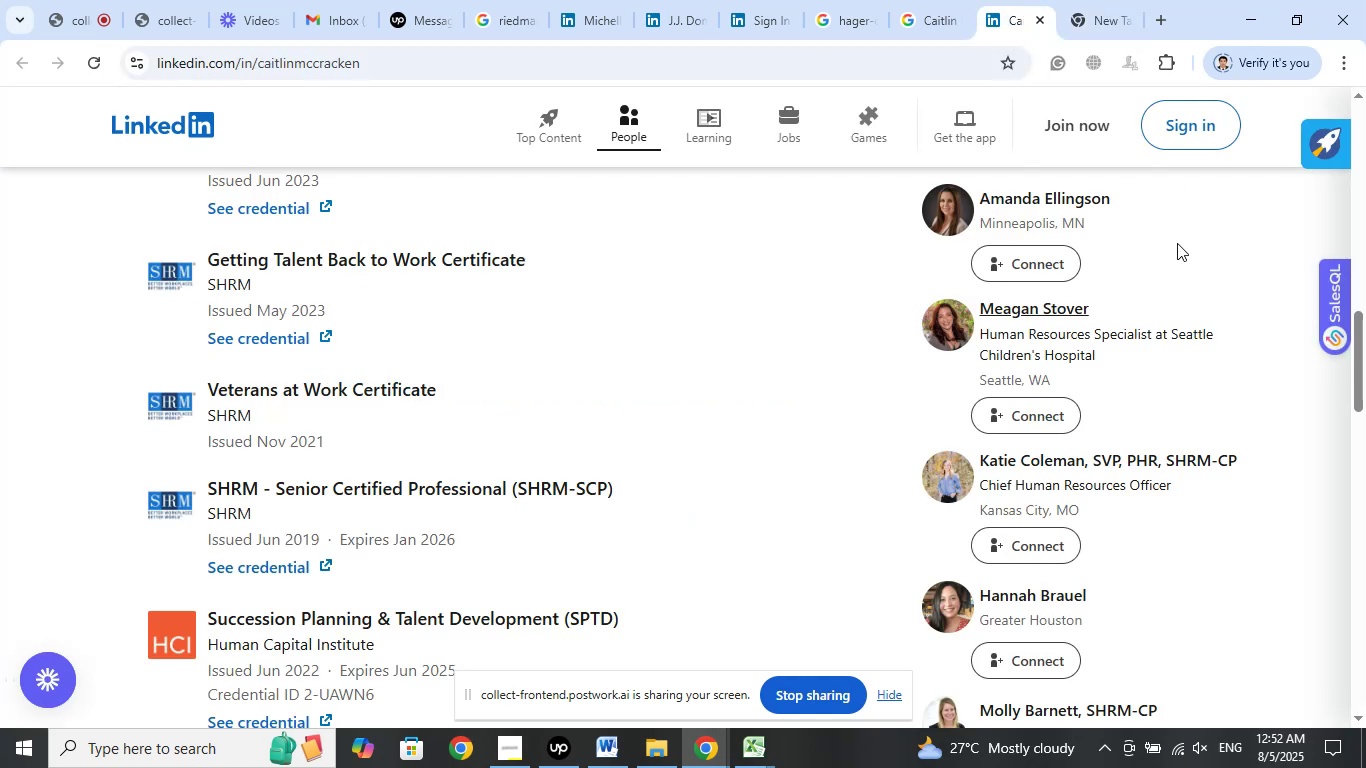 
left_click([1104, 0])
 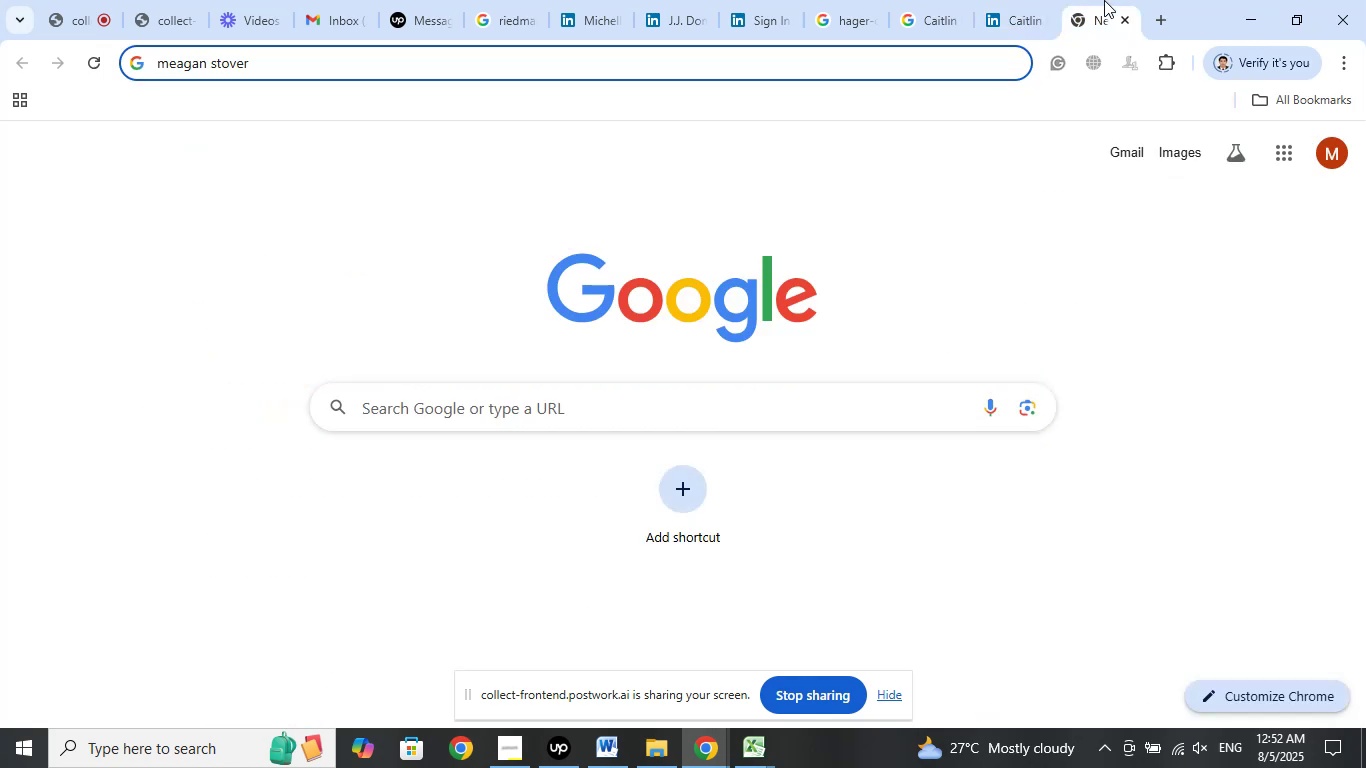 
type(human re)
 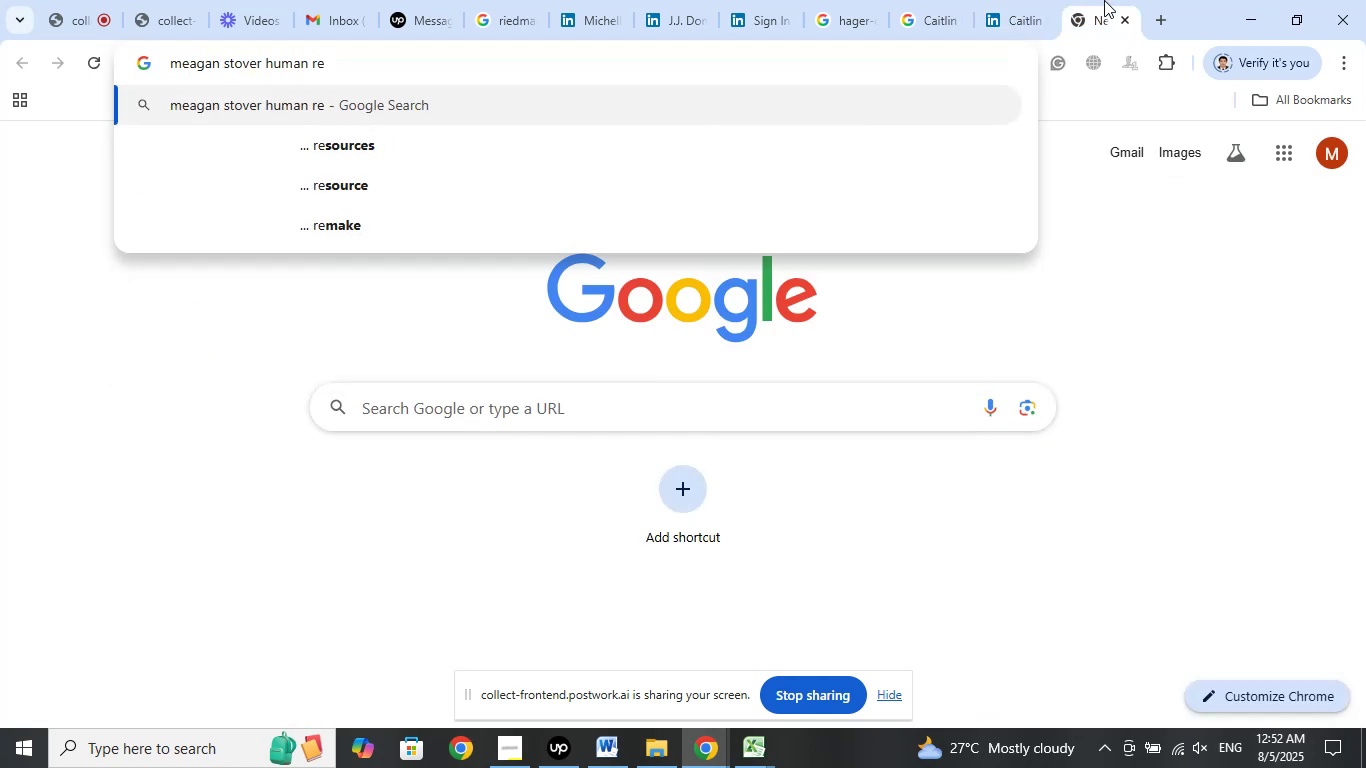 
key(ArrowLeft)
 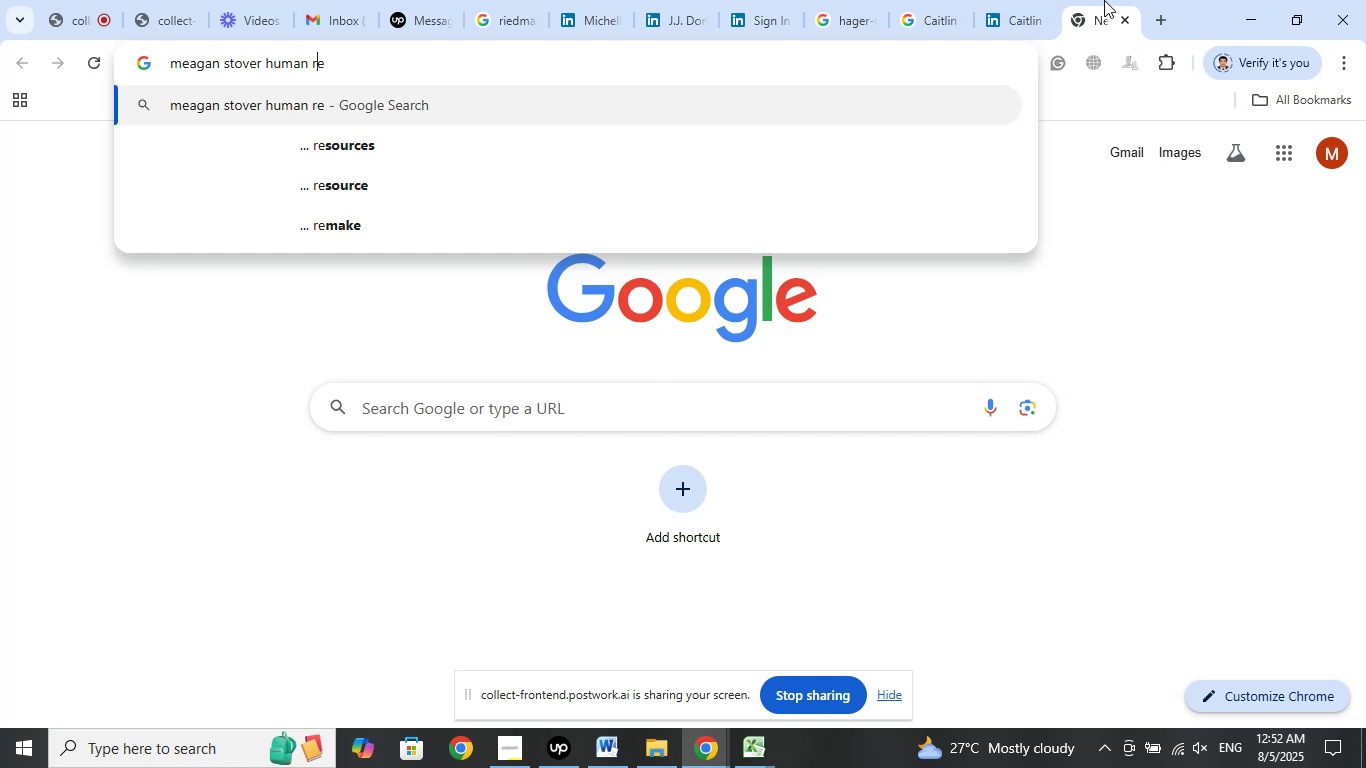 
key(ArrowDown)
 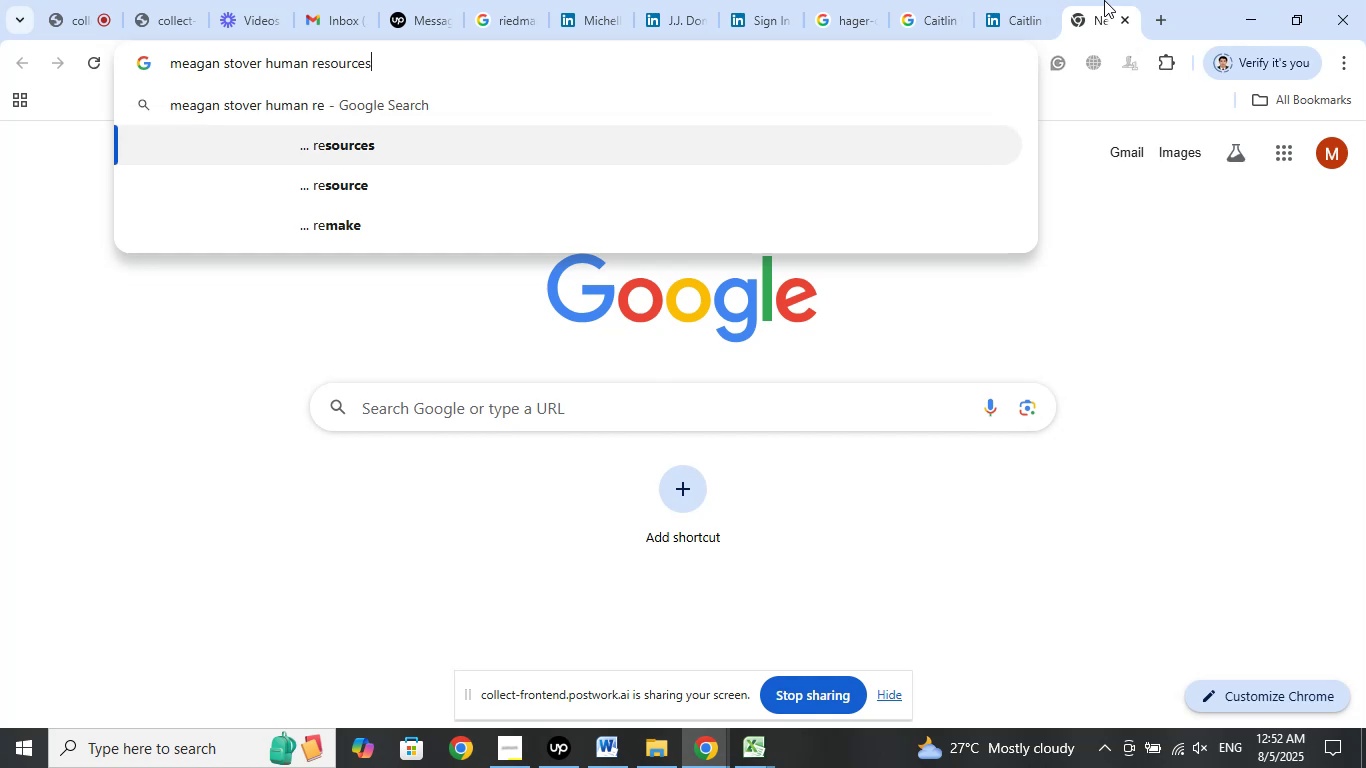 
type( spe)
 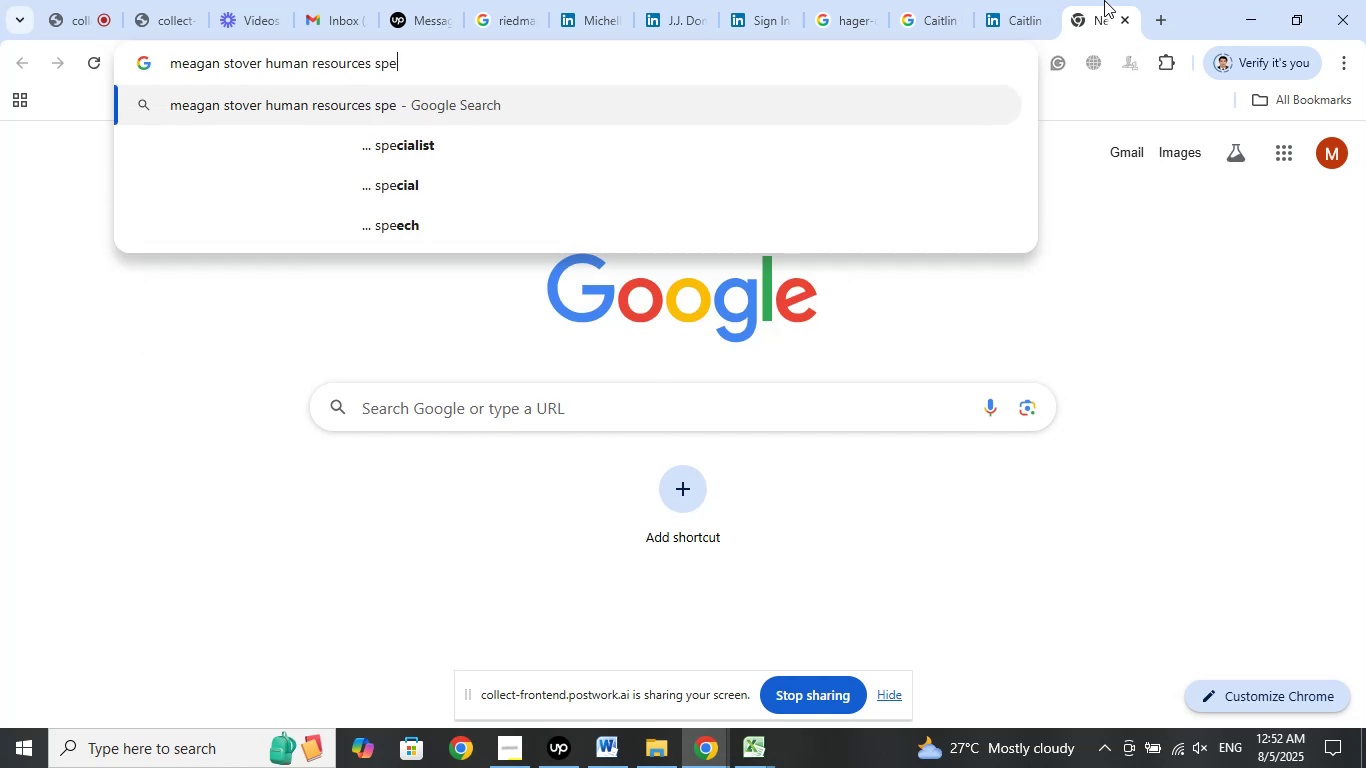 
key(ArrowDown)
 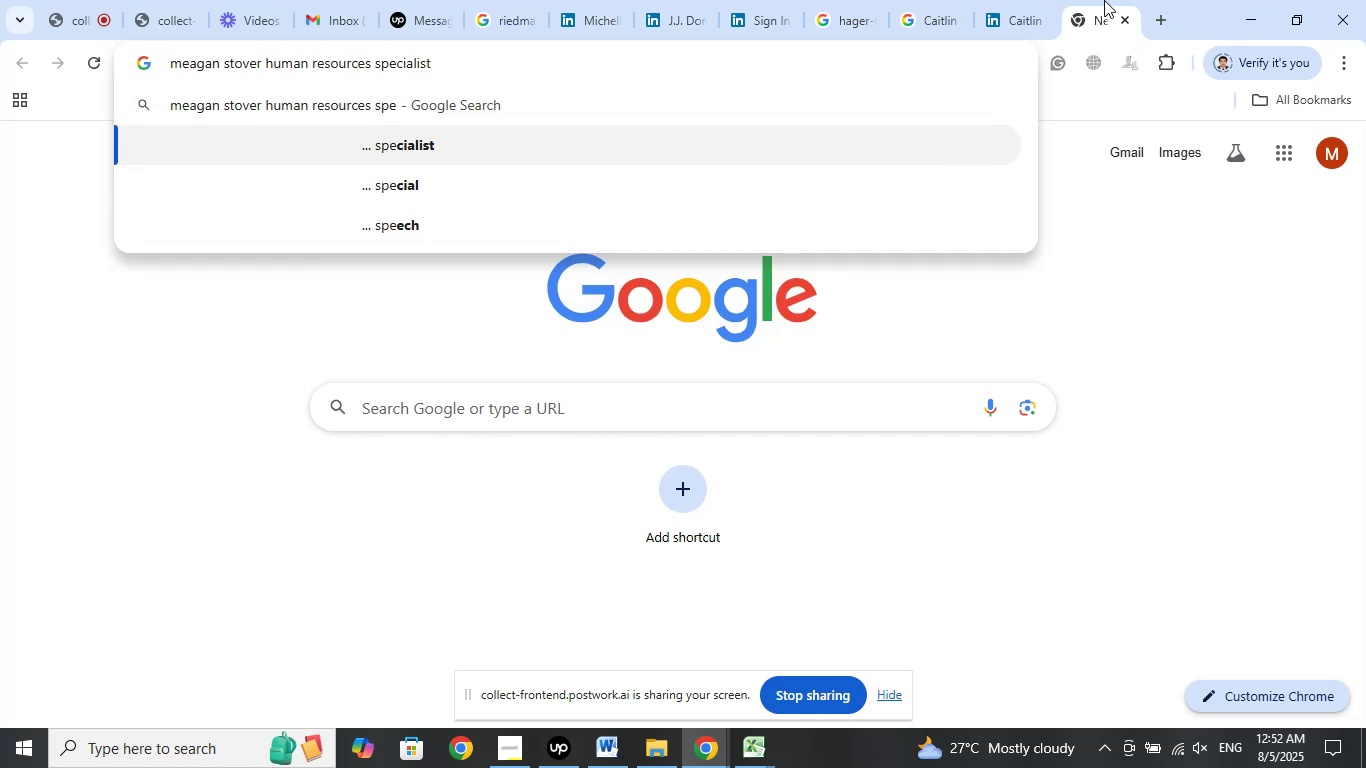 
key(Enter)
 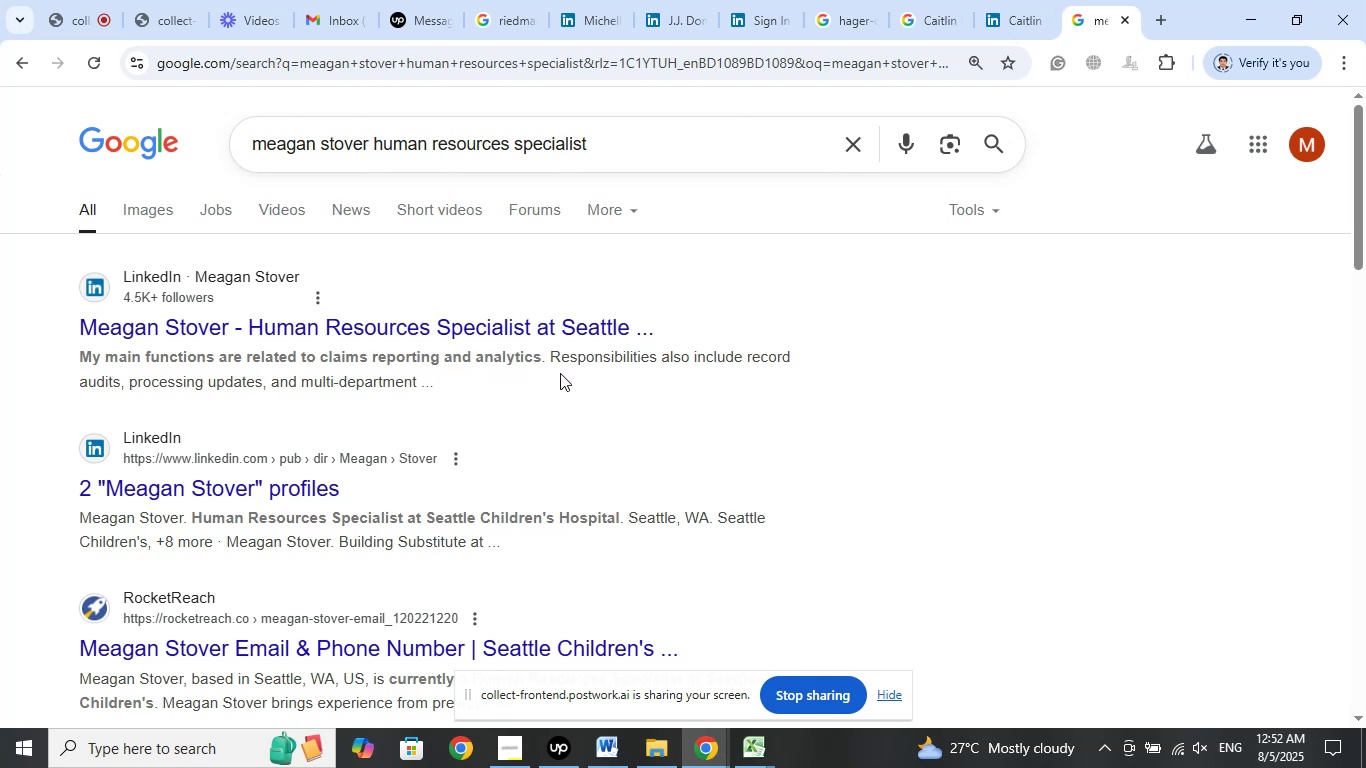 
wait(10.58)
 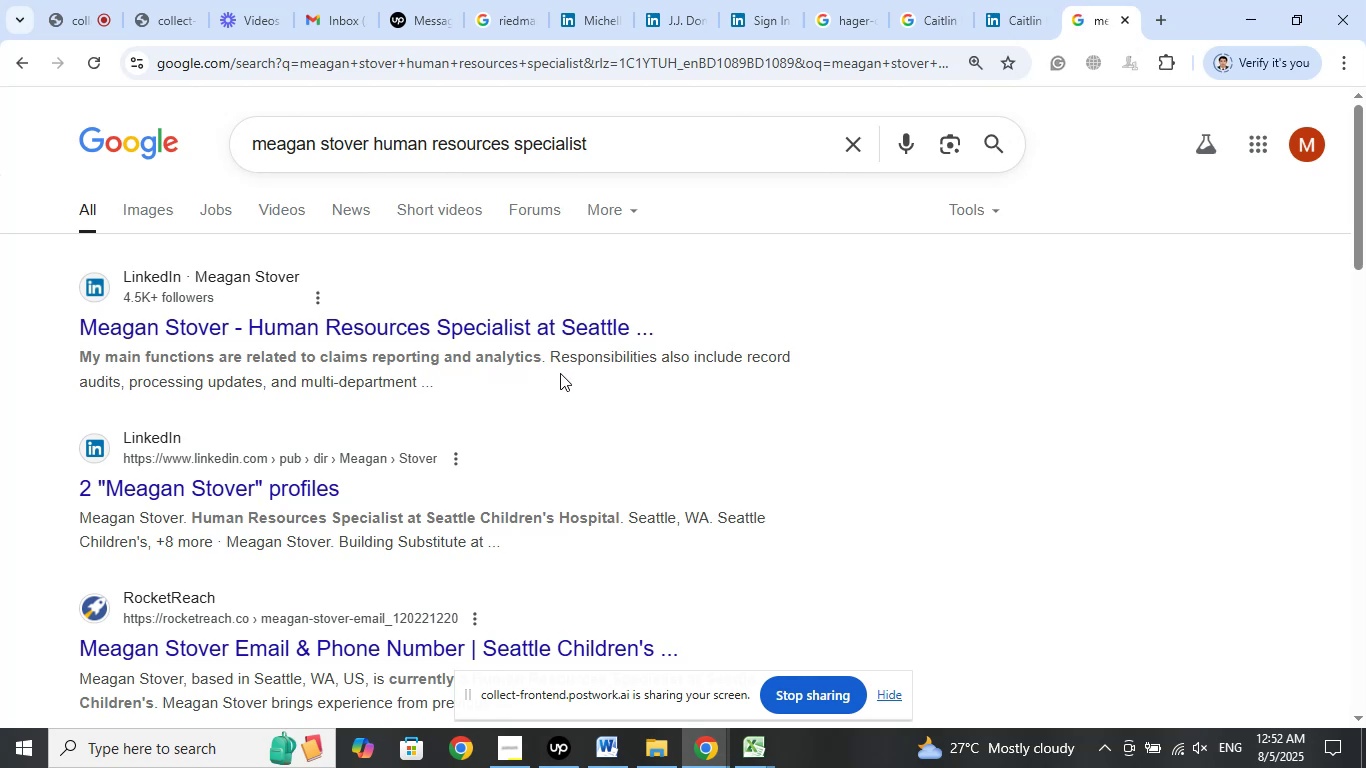 
scroll: coordinate [892, 272], scroll_direction: down, amount: 11.0
 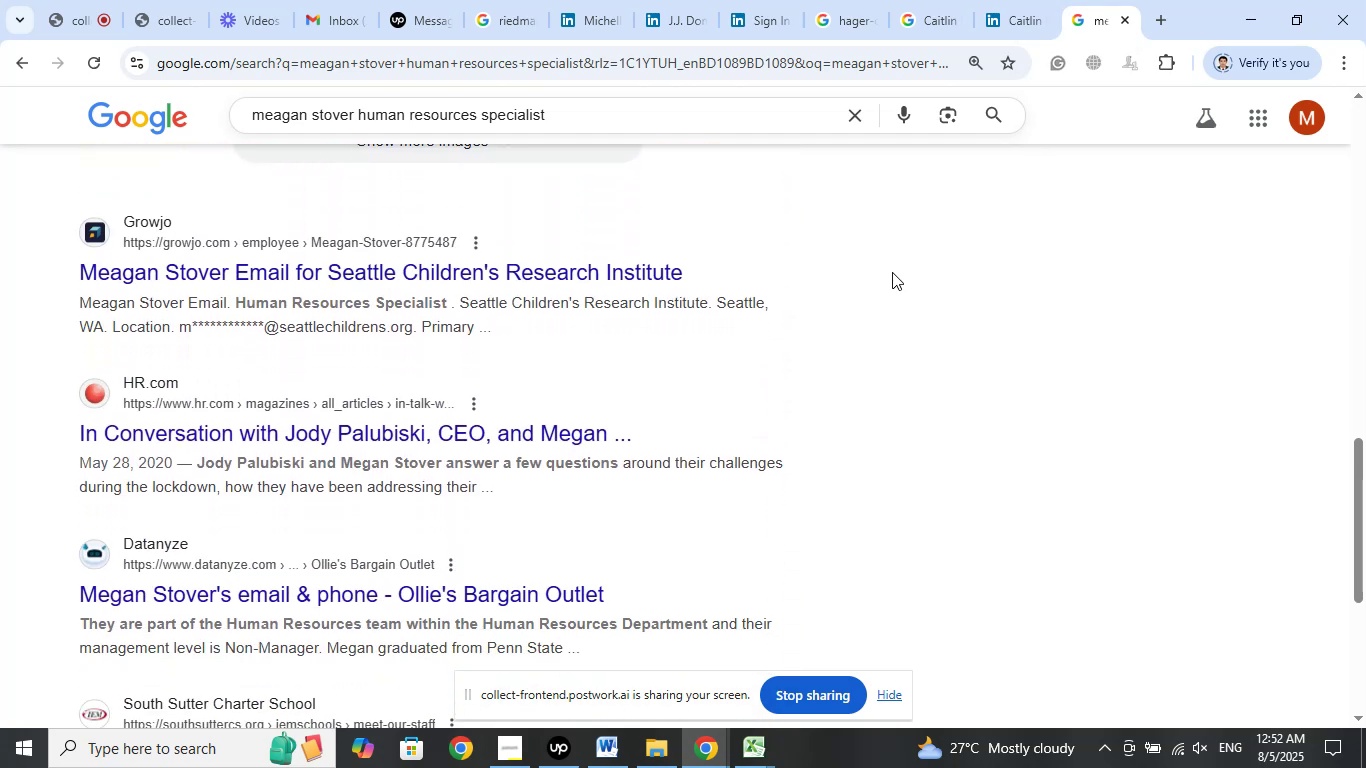 
left_click([1035, 0])
 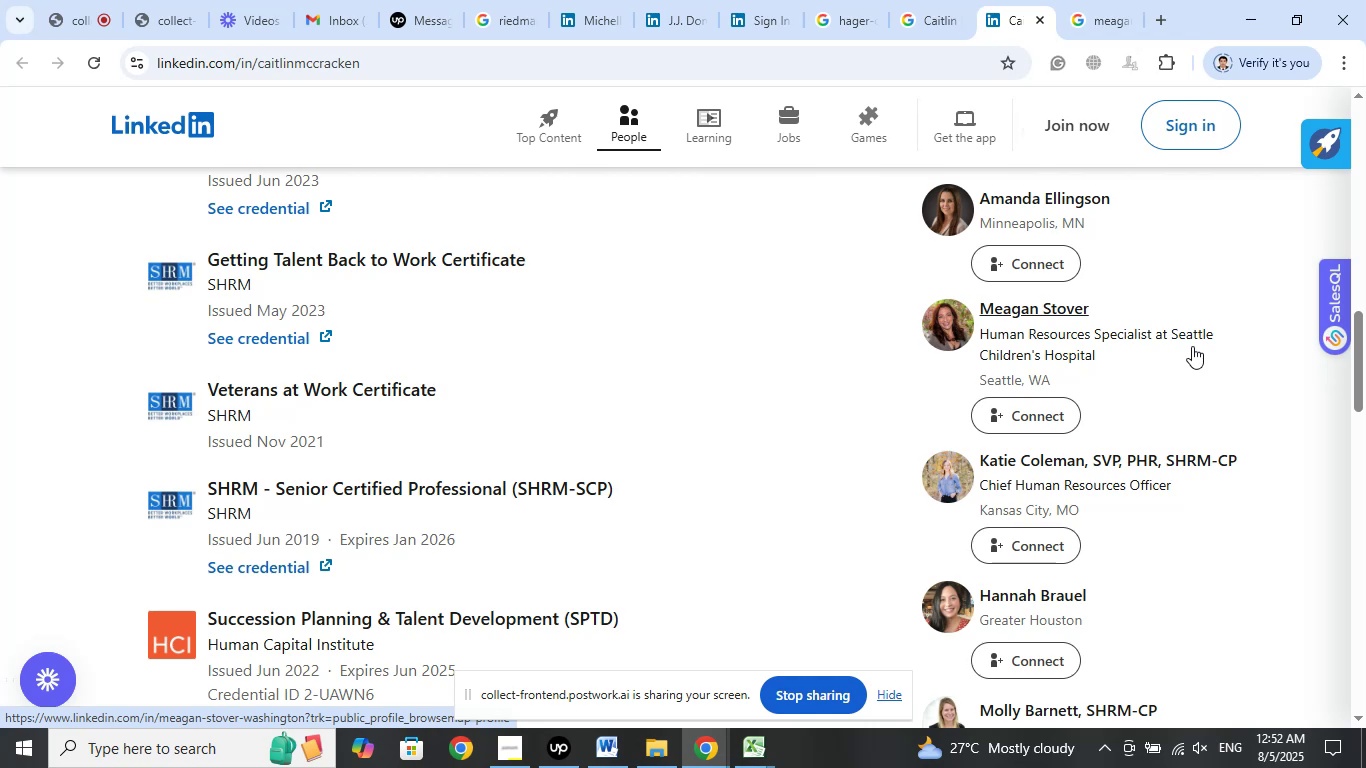 
wait(6.71)
 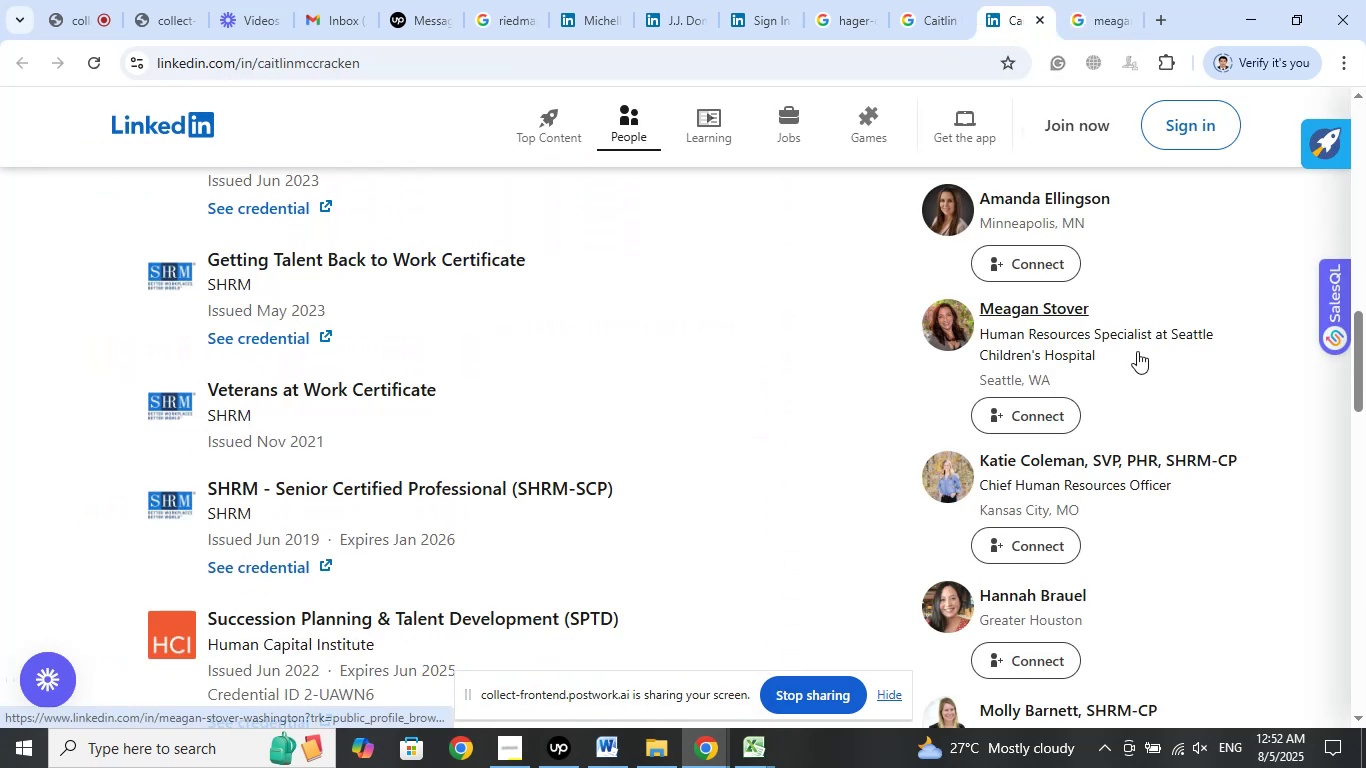 
left_click([1162, 17])
 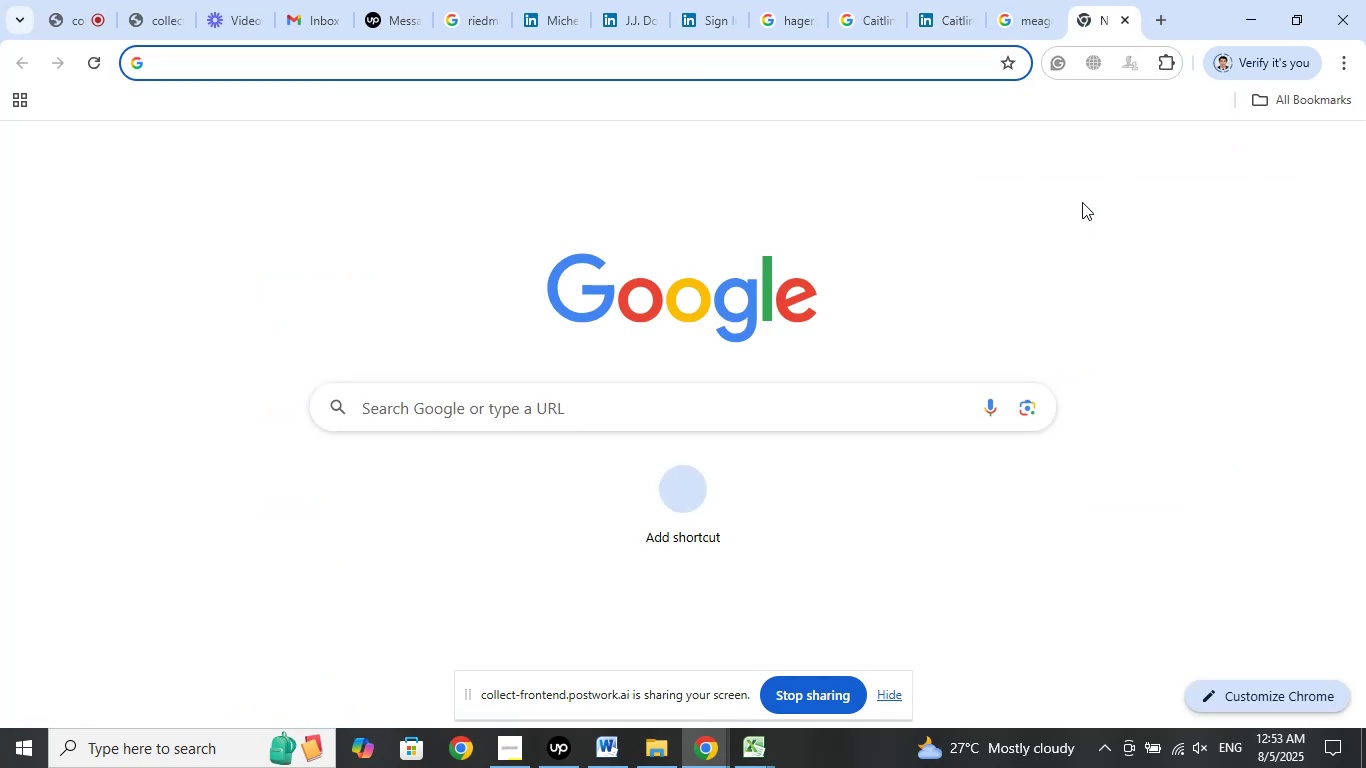 
type(seattle )
 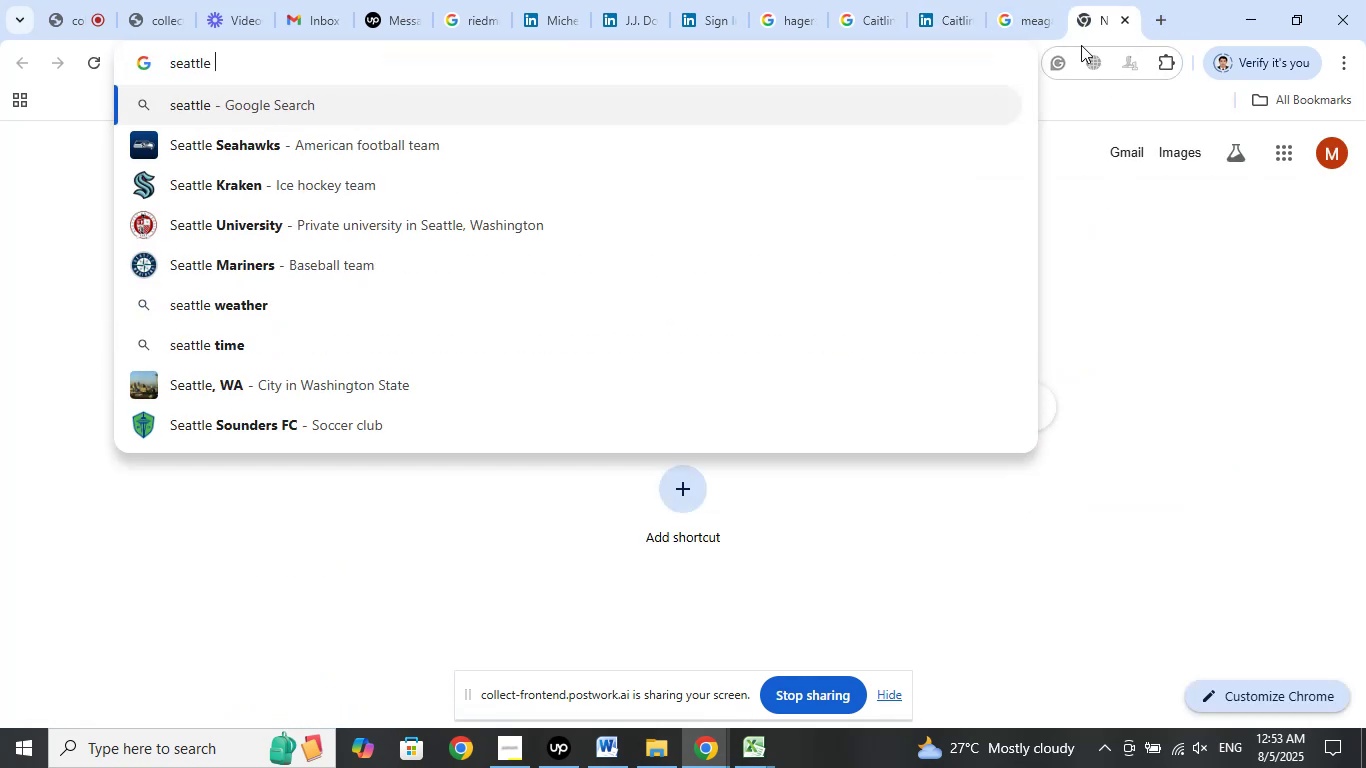 
left_click([1040, 0])
 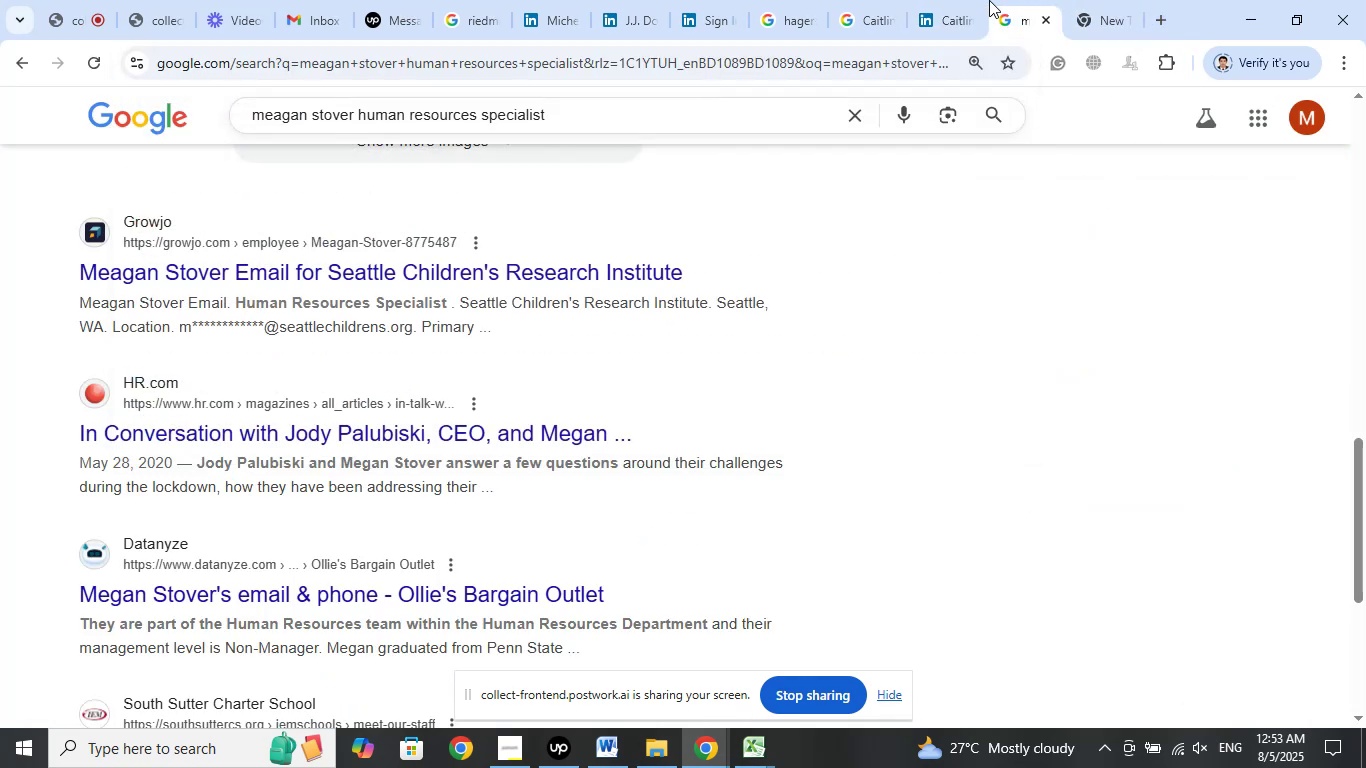 
left_click([932, 0])
 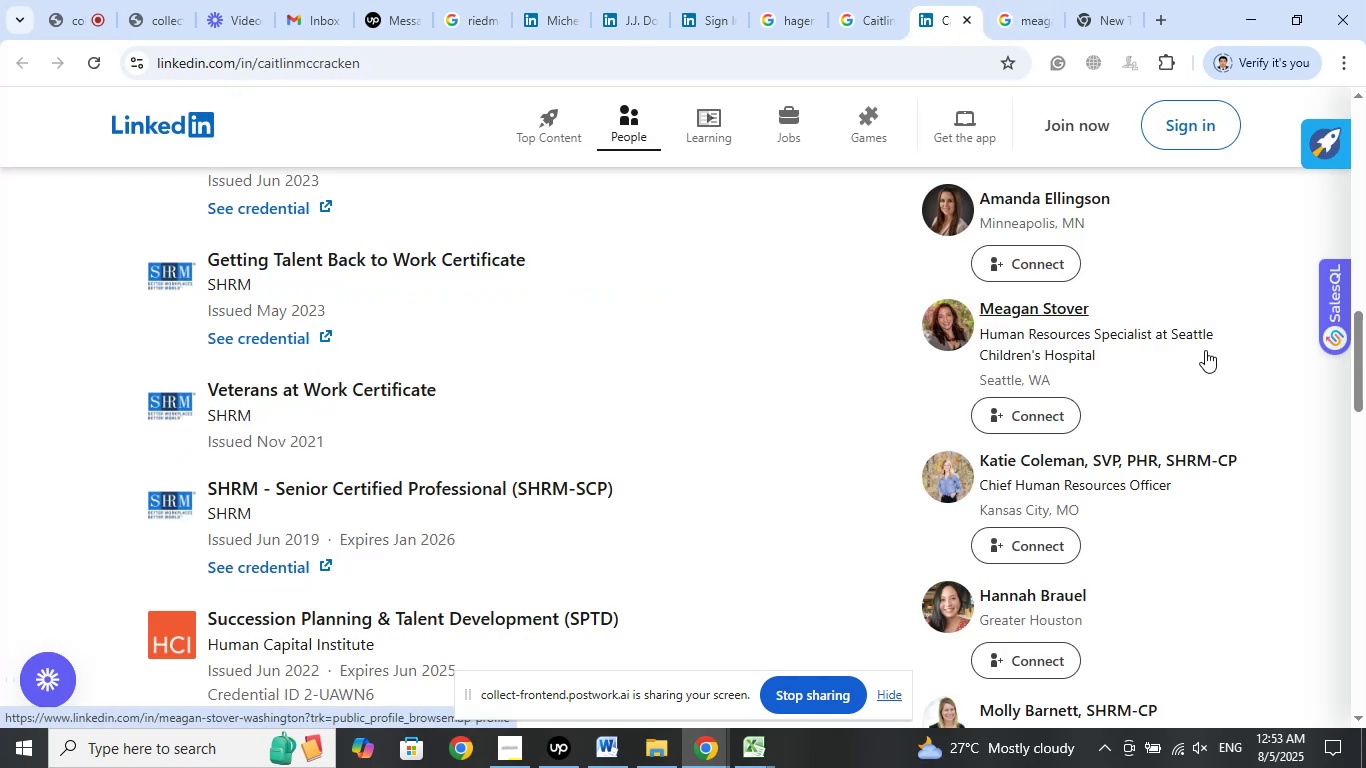 
wait(5.09)
 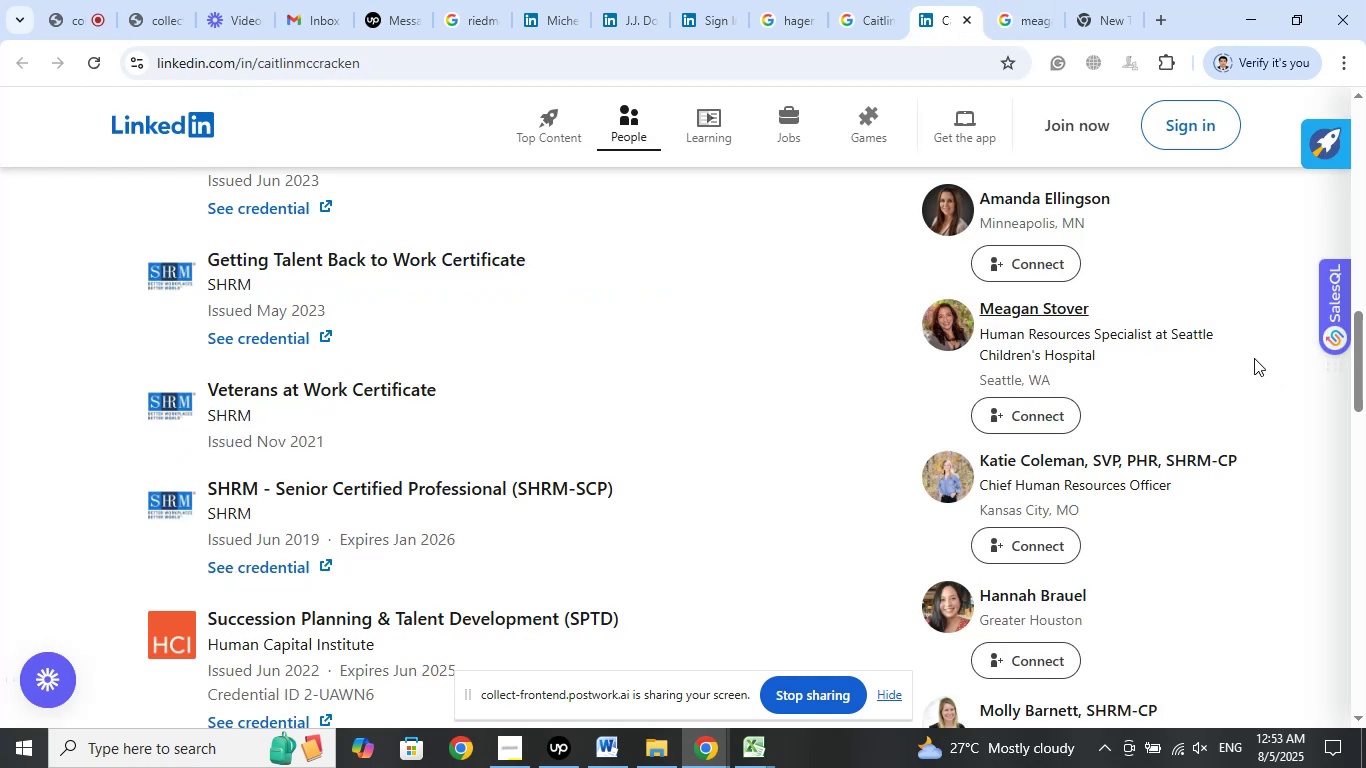 
left_click([1094, 0])
 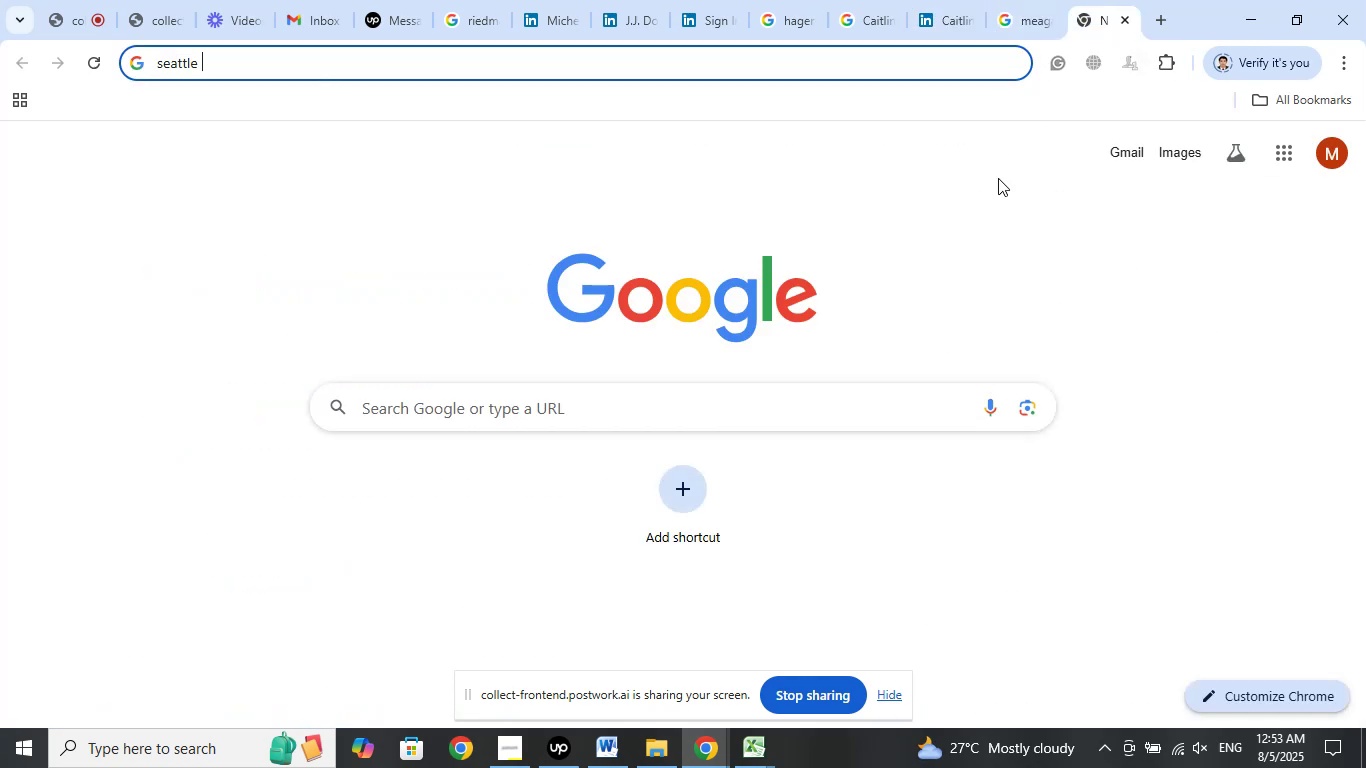 
type(childer)
key(Backspace)
key(Backspace)
type(erns)
key(Backspace)
 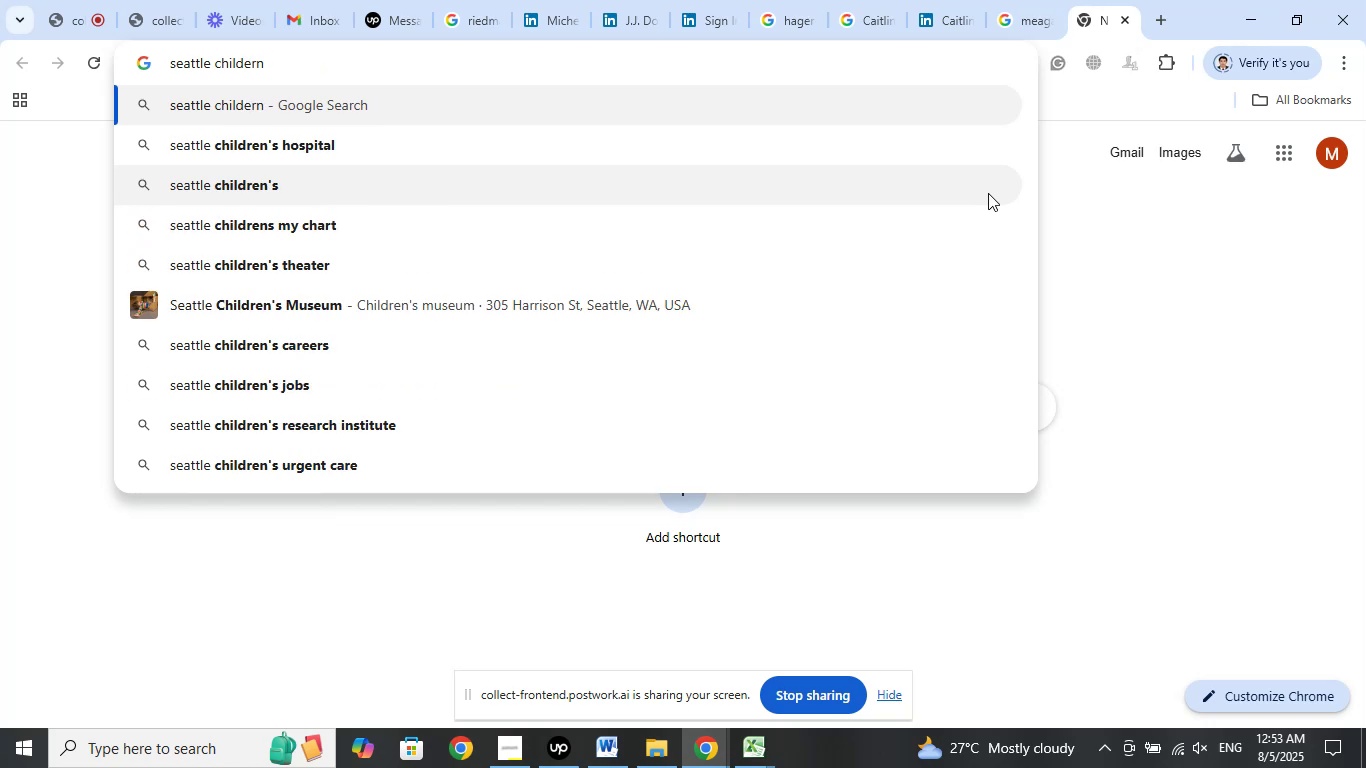 
key(ArrowDown)
 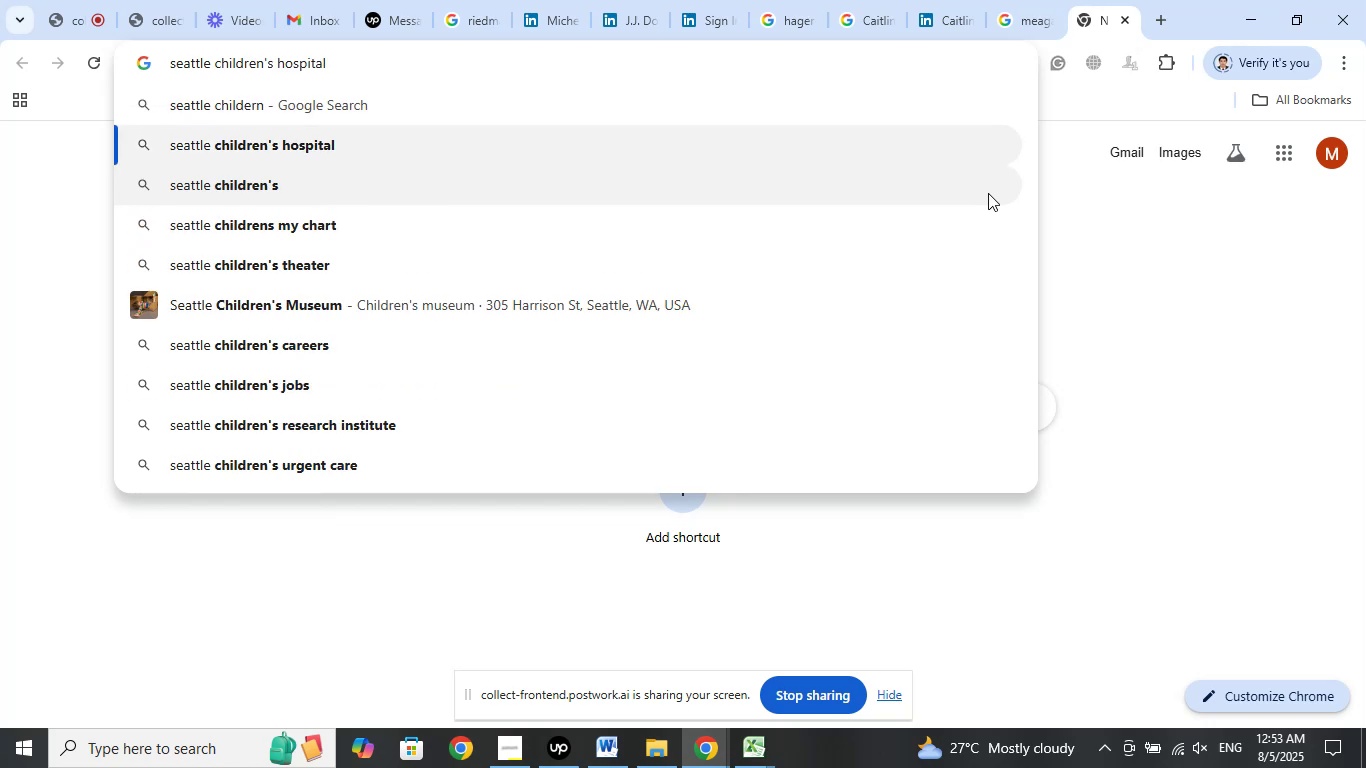 
key(Enter)
 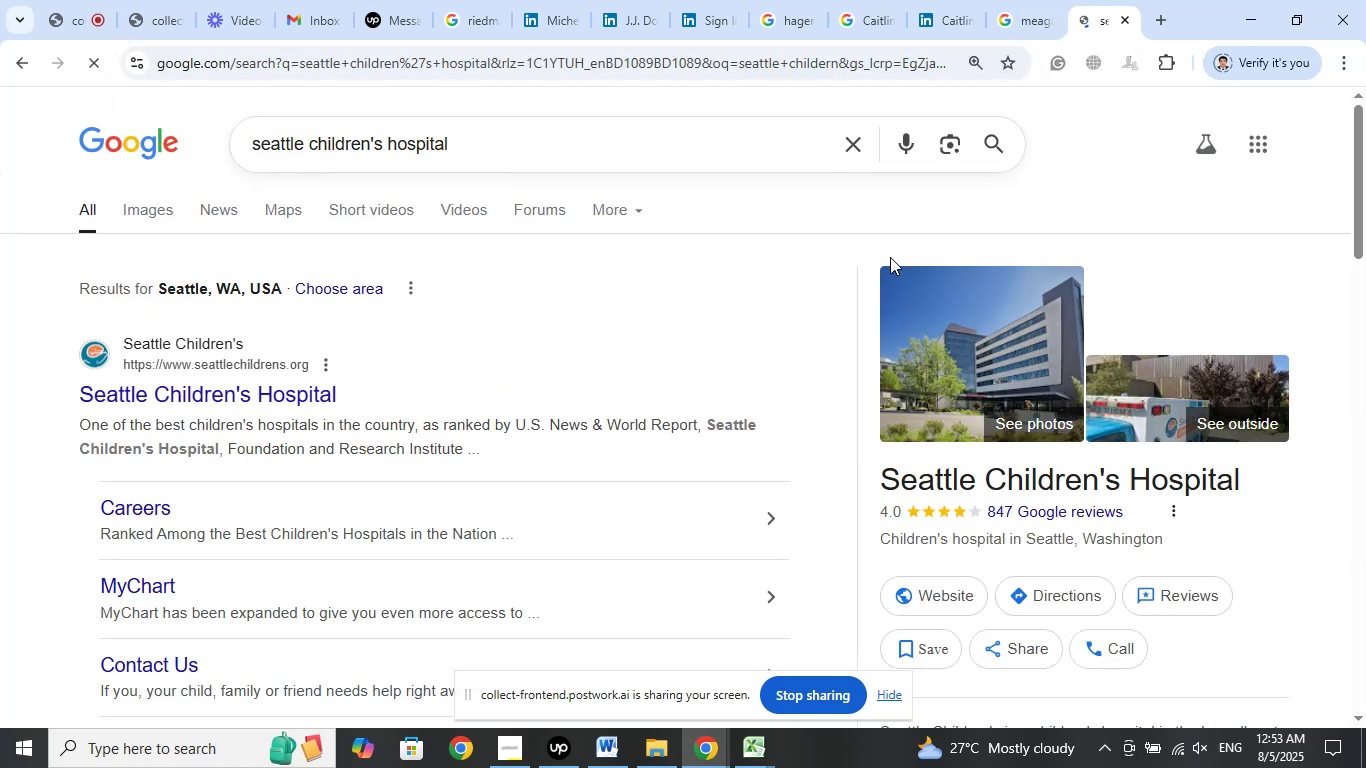 
scroll: coordinate [499, 372], scroll_direction: down, amount: 22.0
 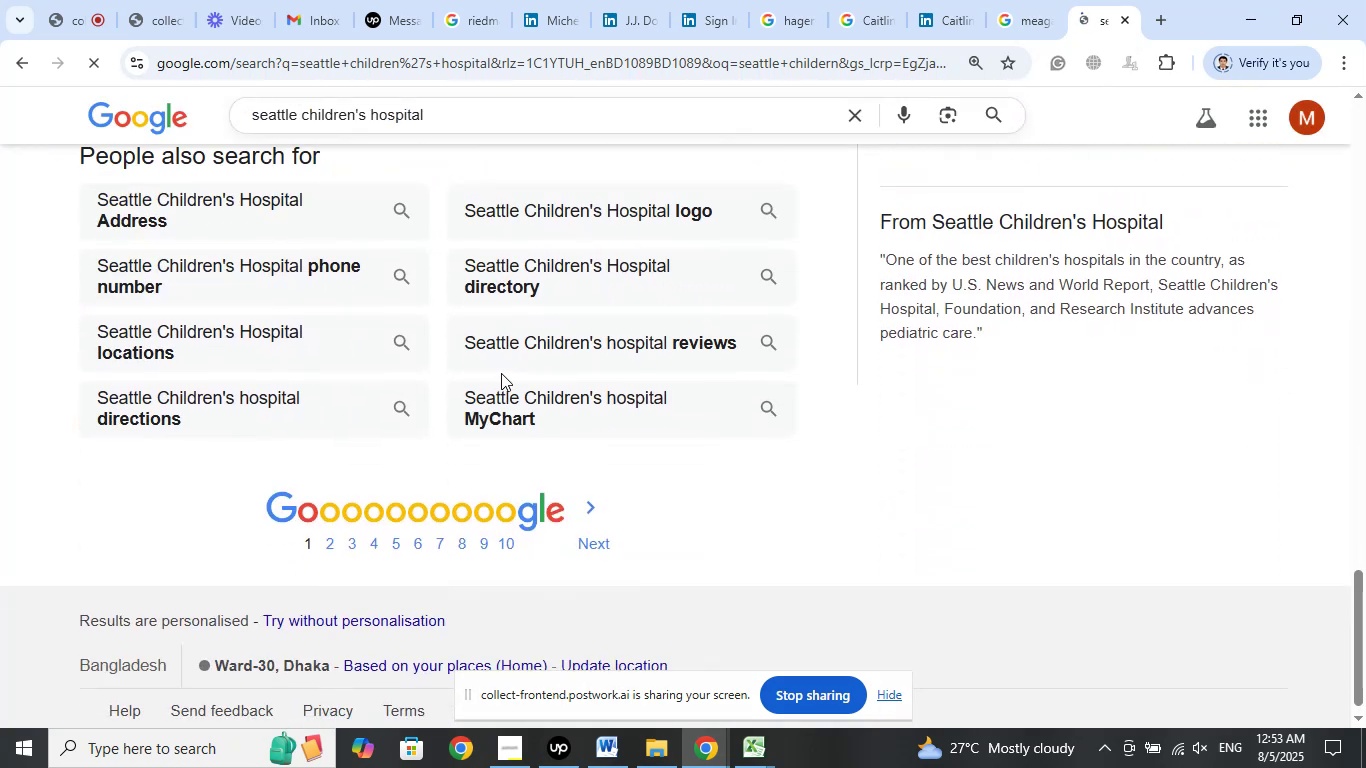 
scroll: coordinate [516, 352], scroll_direction: up, amount: 18.0
 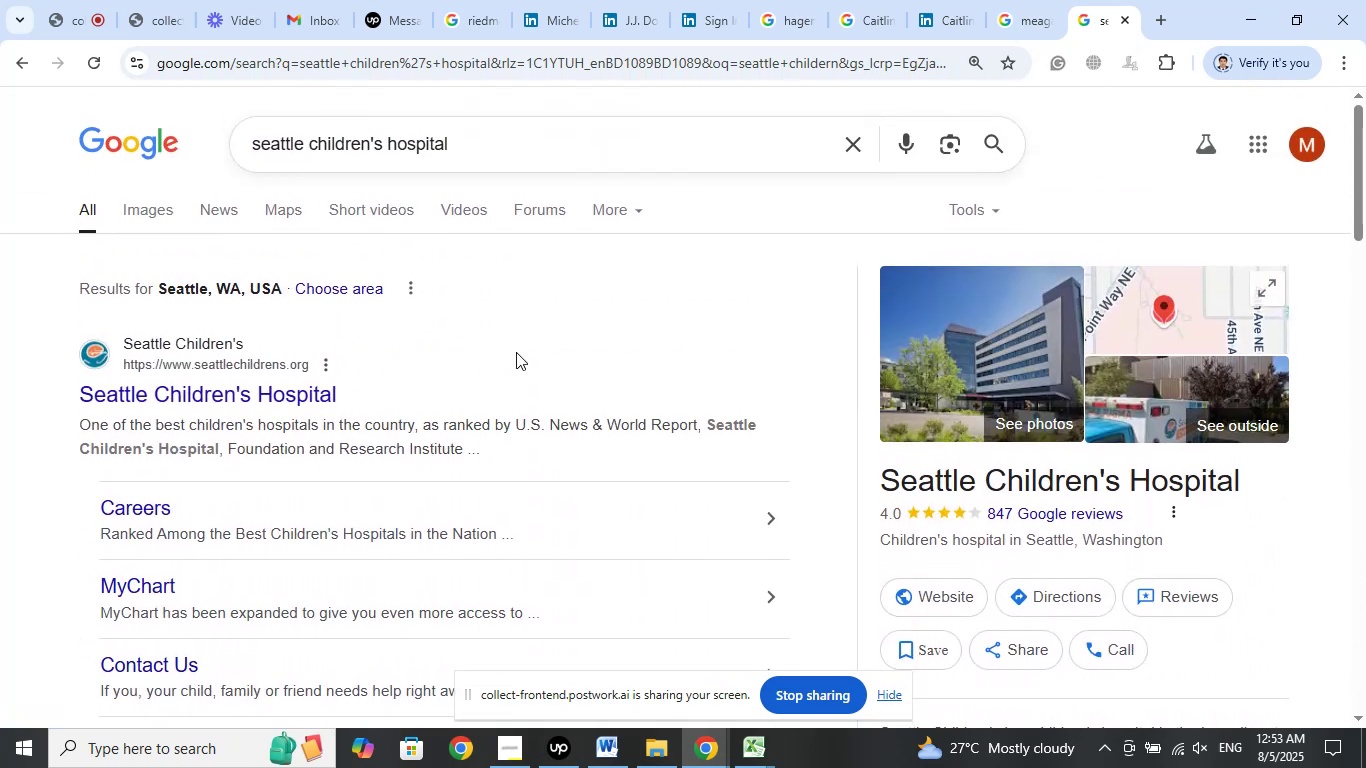 
scroll: coordinate [516, 350], scroll_direction: down, amount: 20.0
 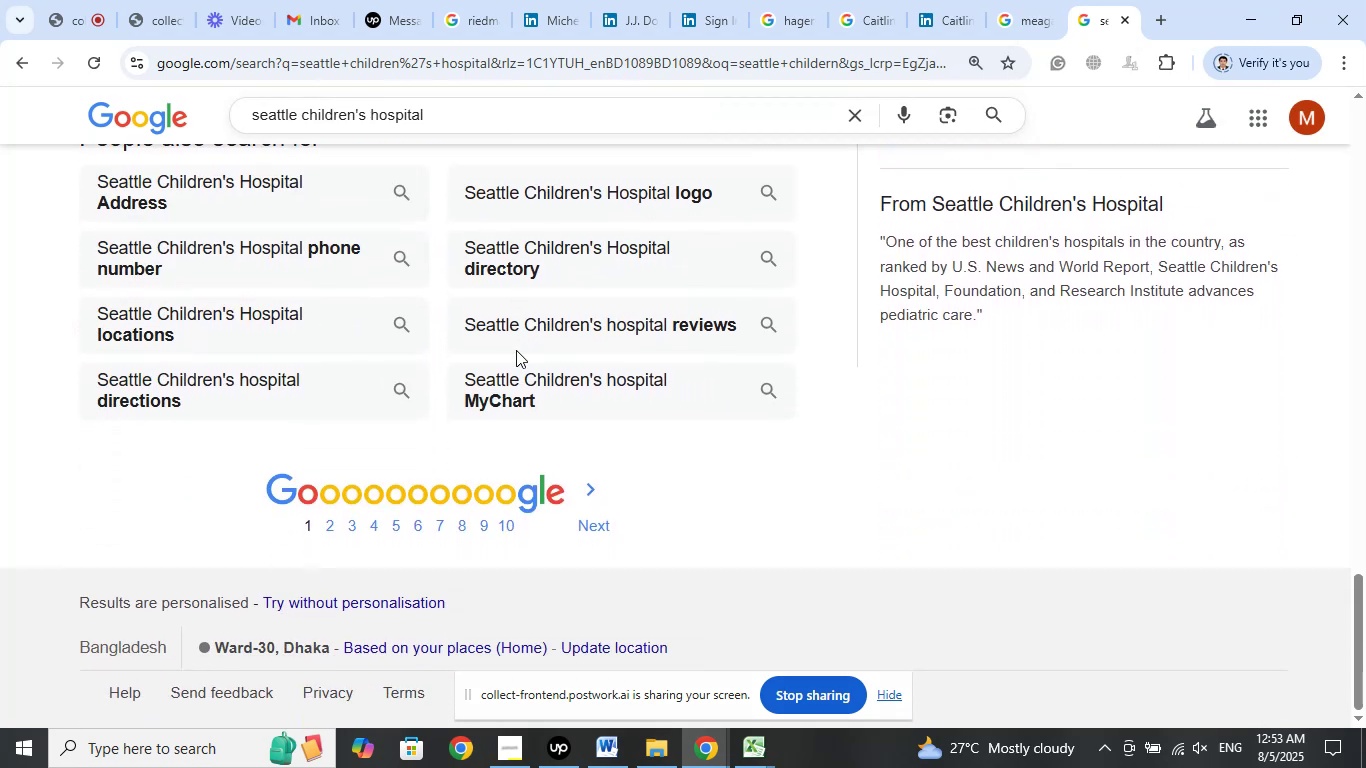 
scroll: coordinate [516, 350], scroll_direction: up, amount: 3.0
 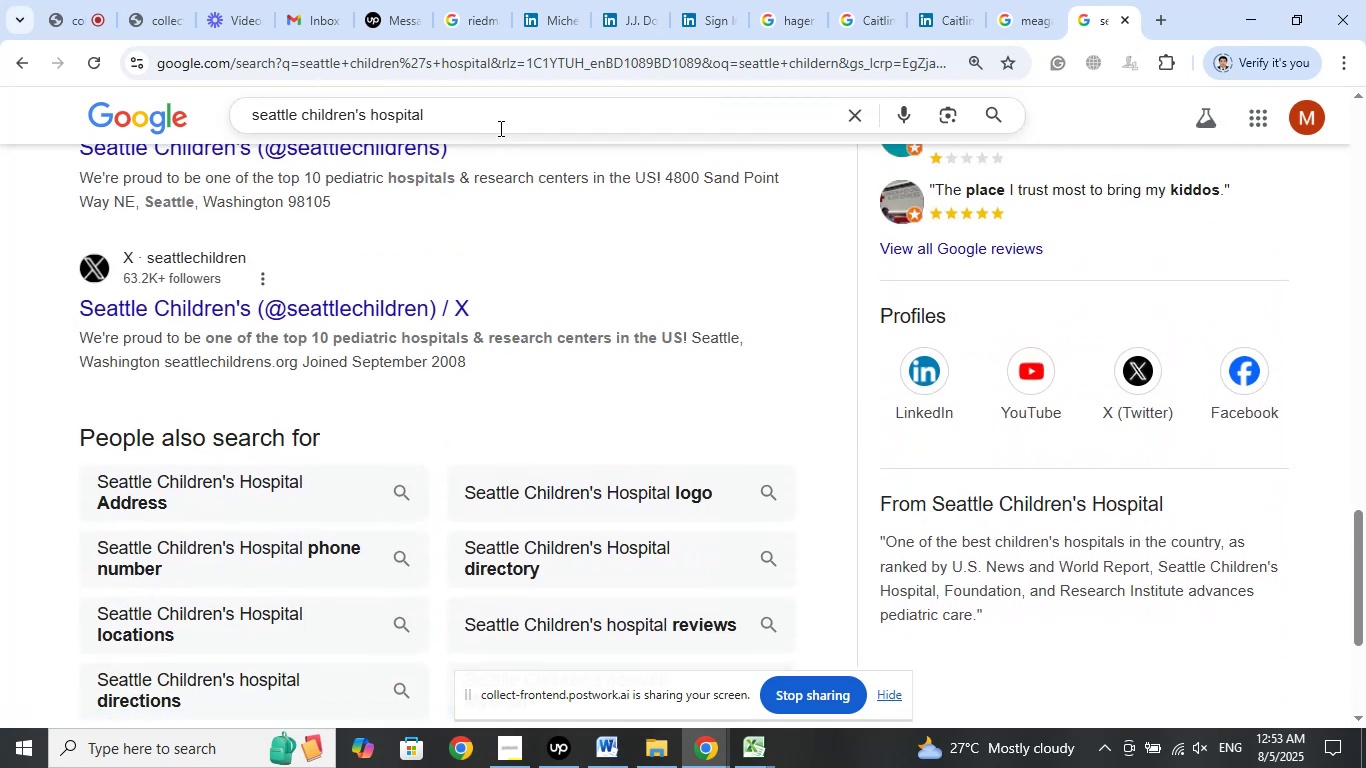 
left_click([499, 121])
 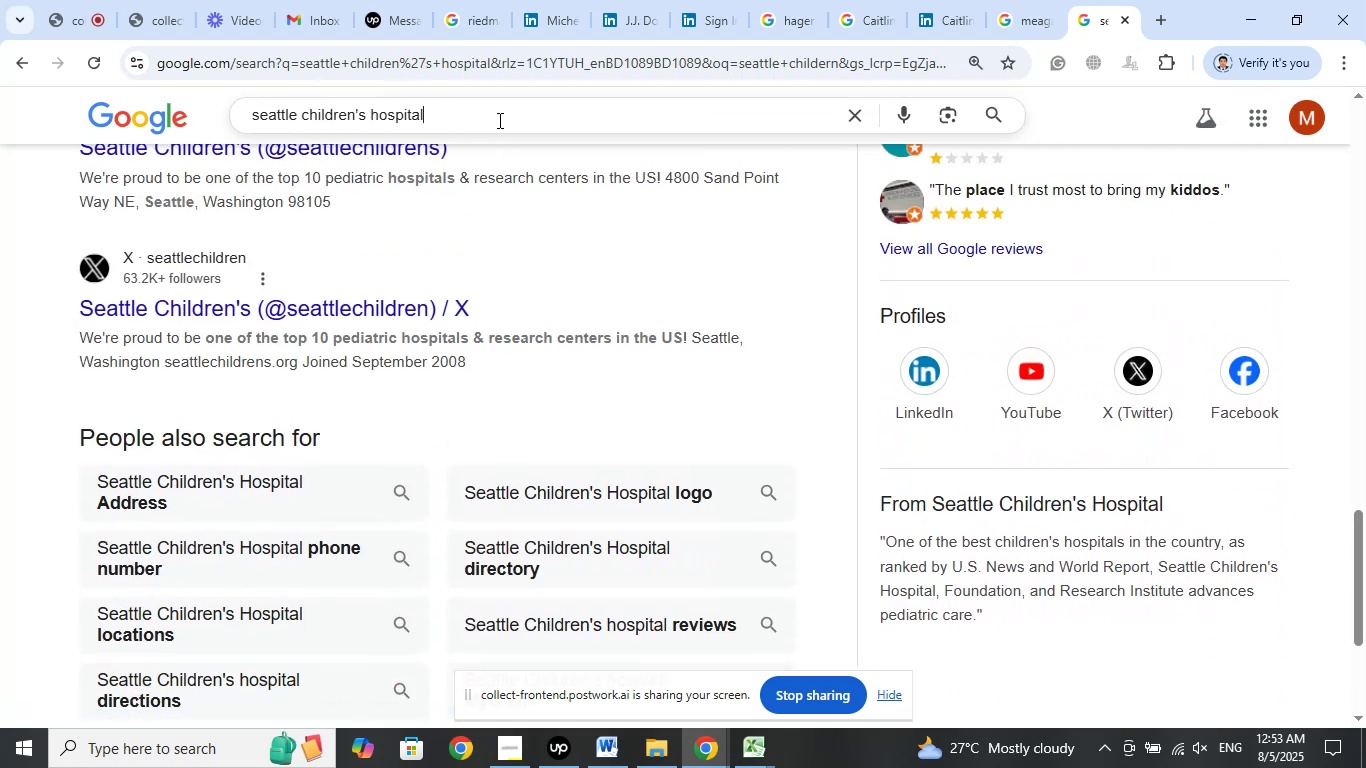 
type( linkedin)
 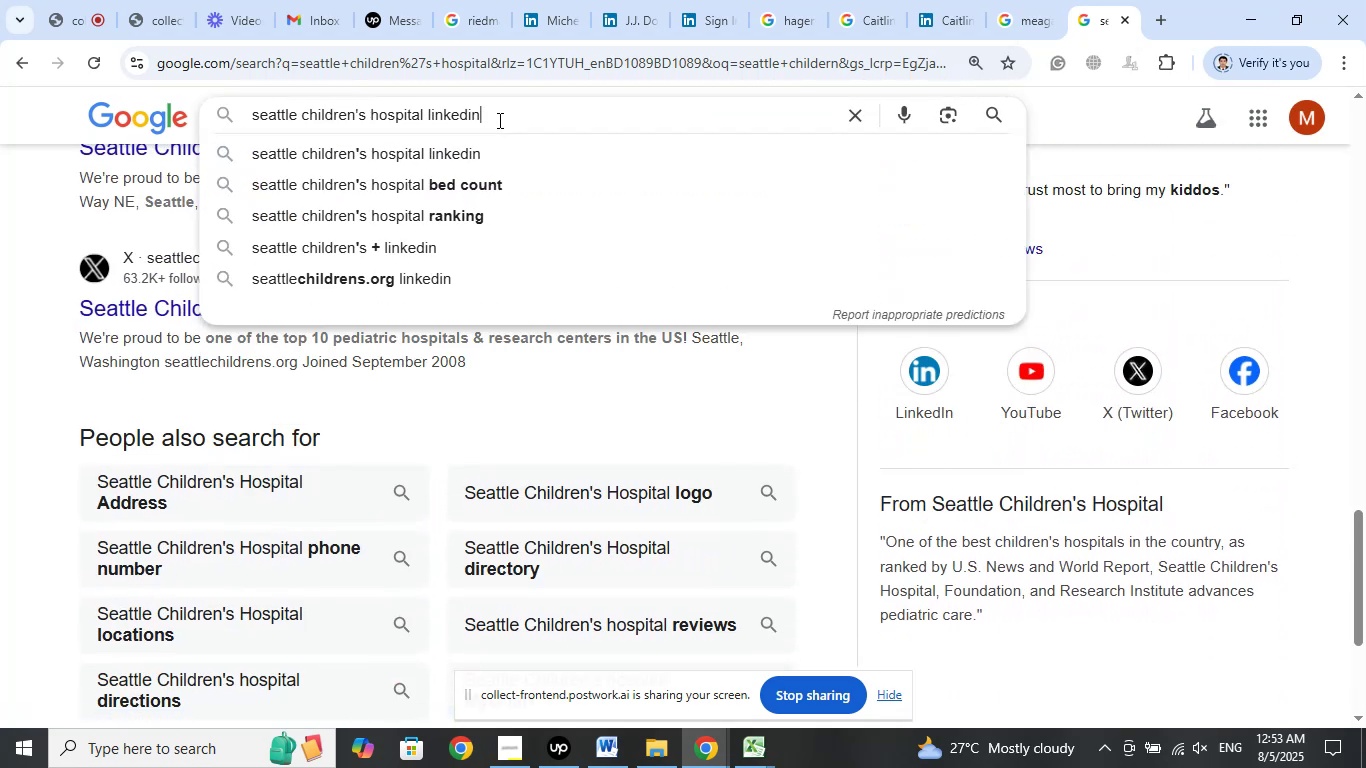 
key(Enter)
 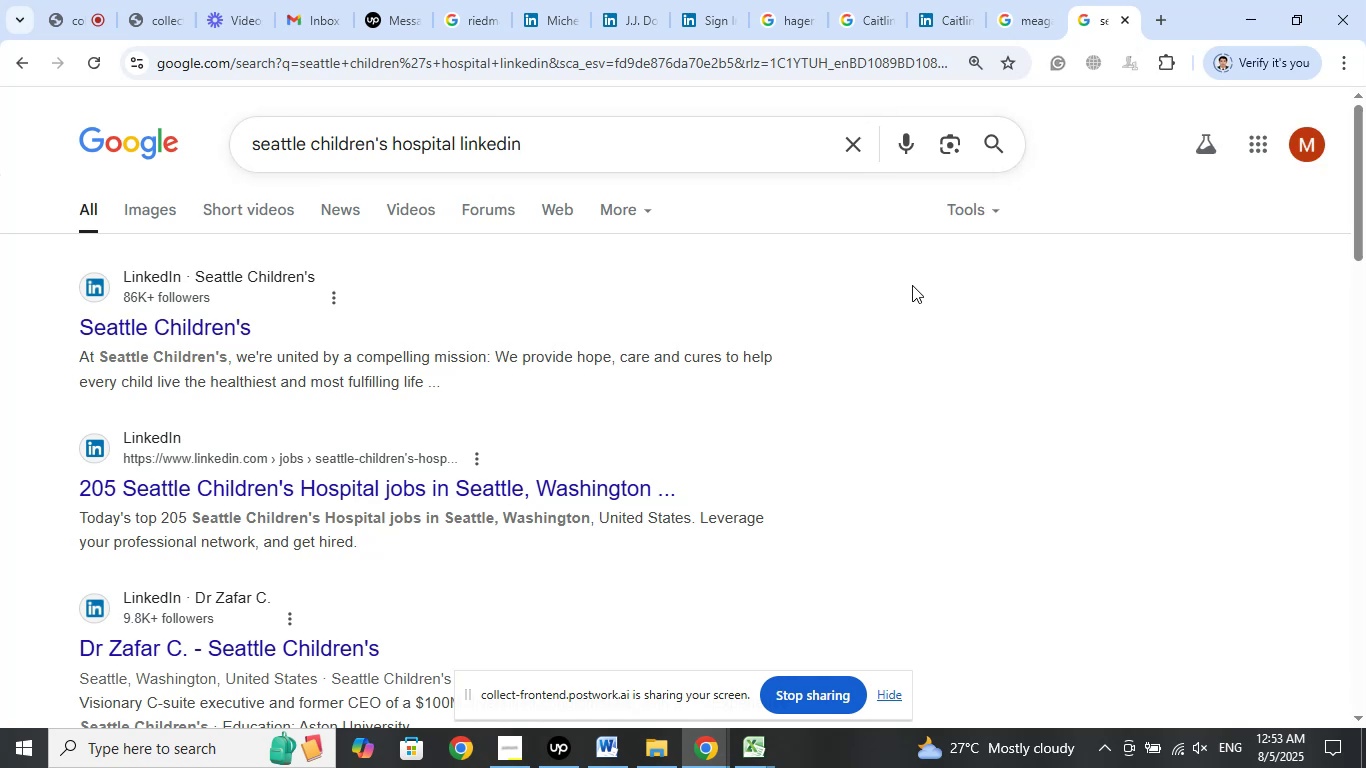 
wait(8.31)
 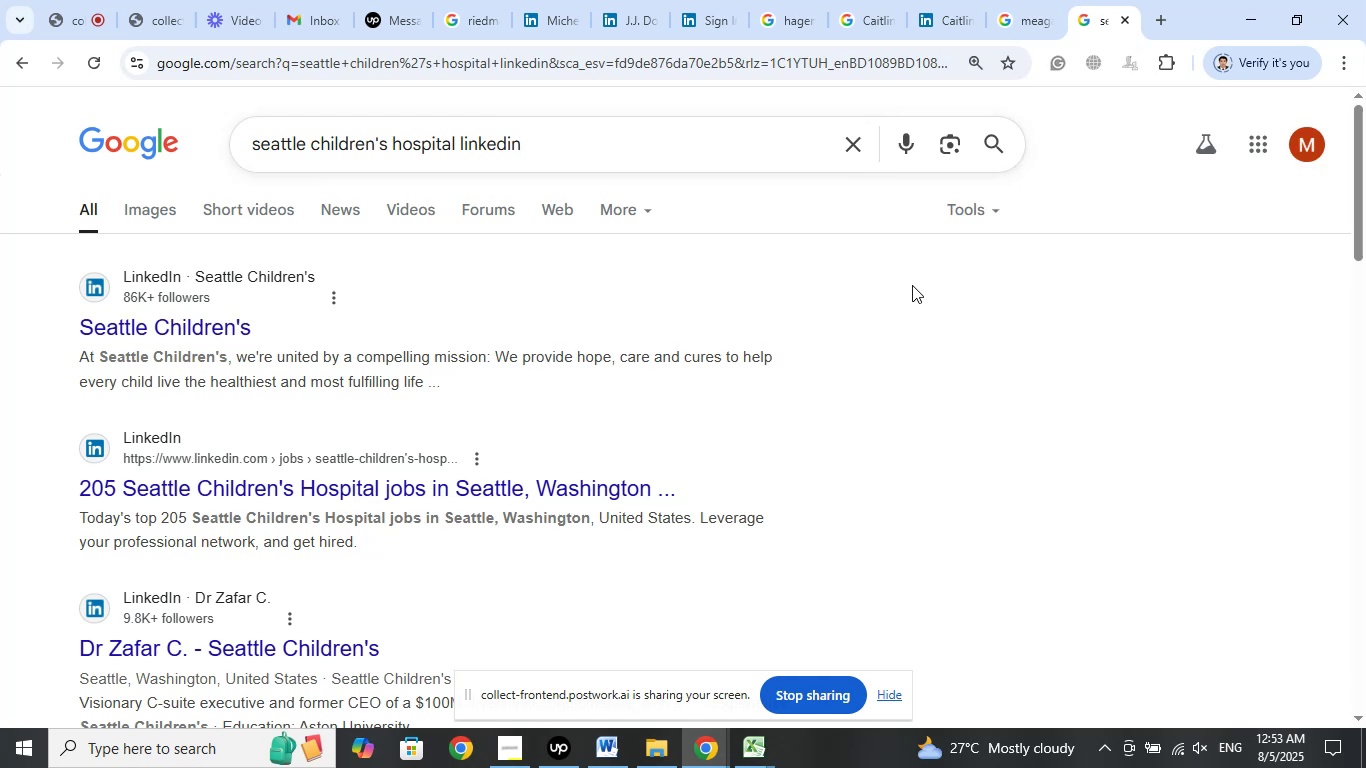 
scroll: coordinate [904, 277], scroll_direction: down, amount: 5.0
 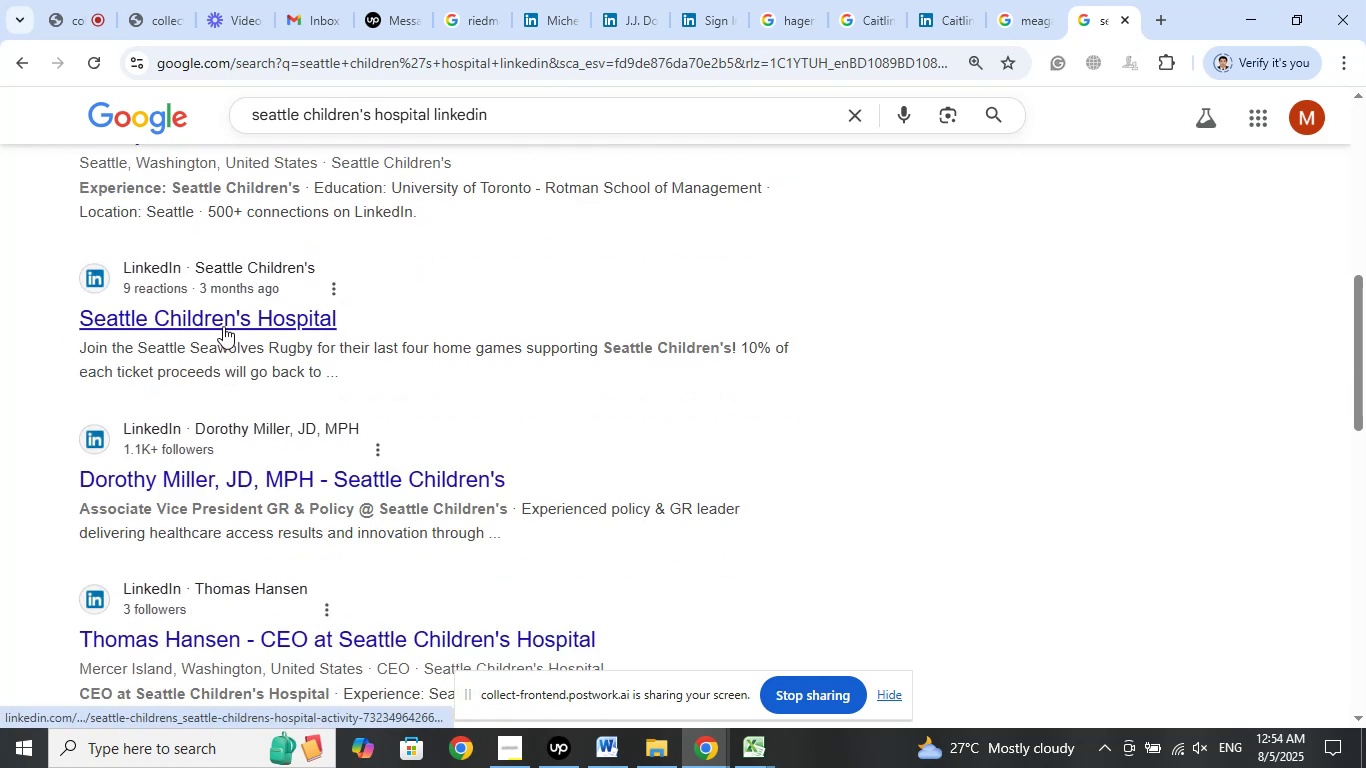 
right_click([223, 326])
 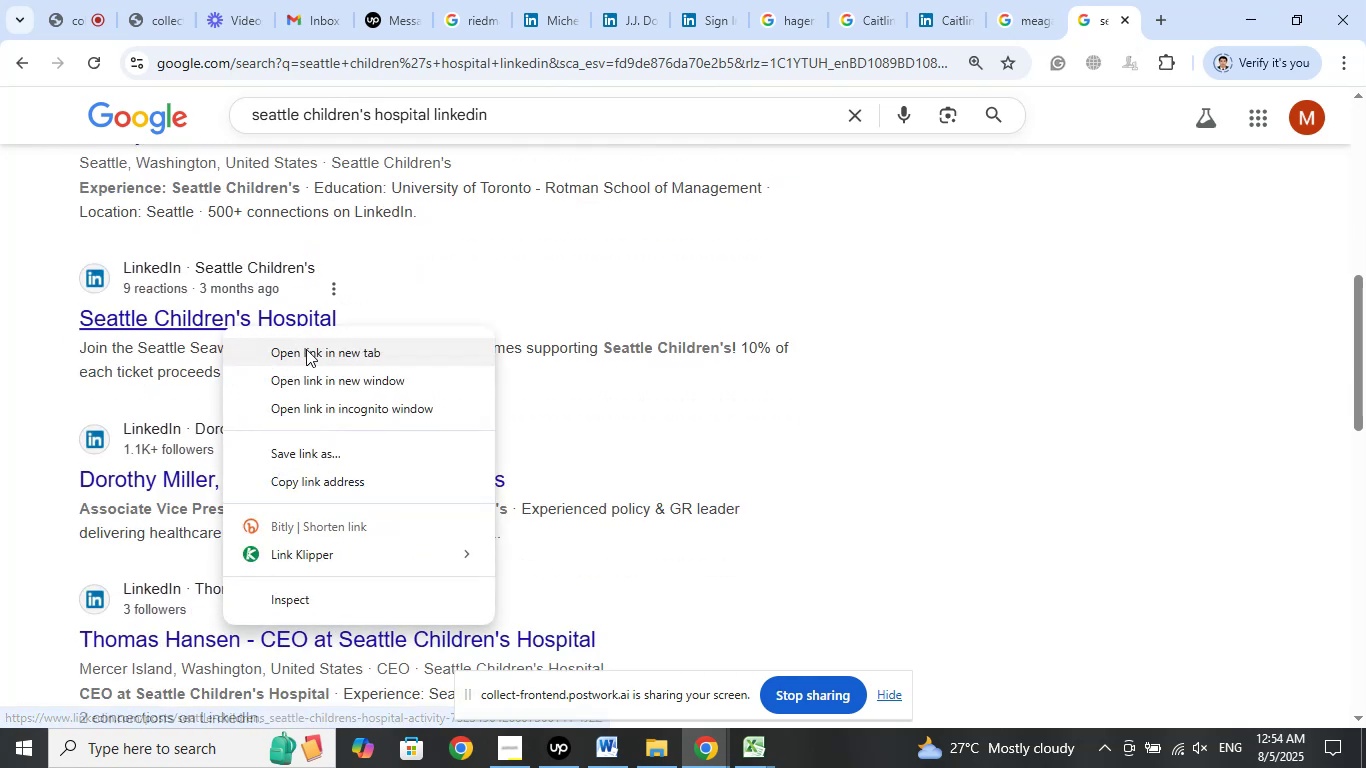 
left_click([310, 349])
 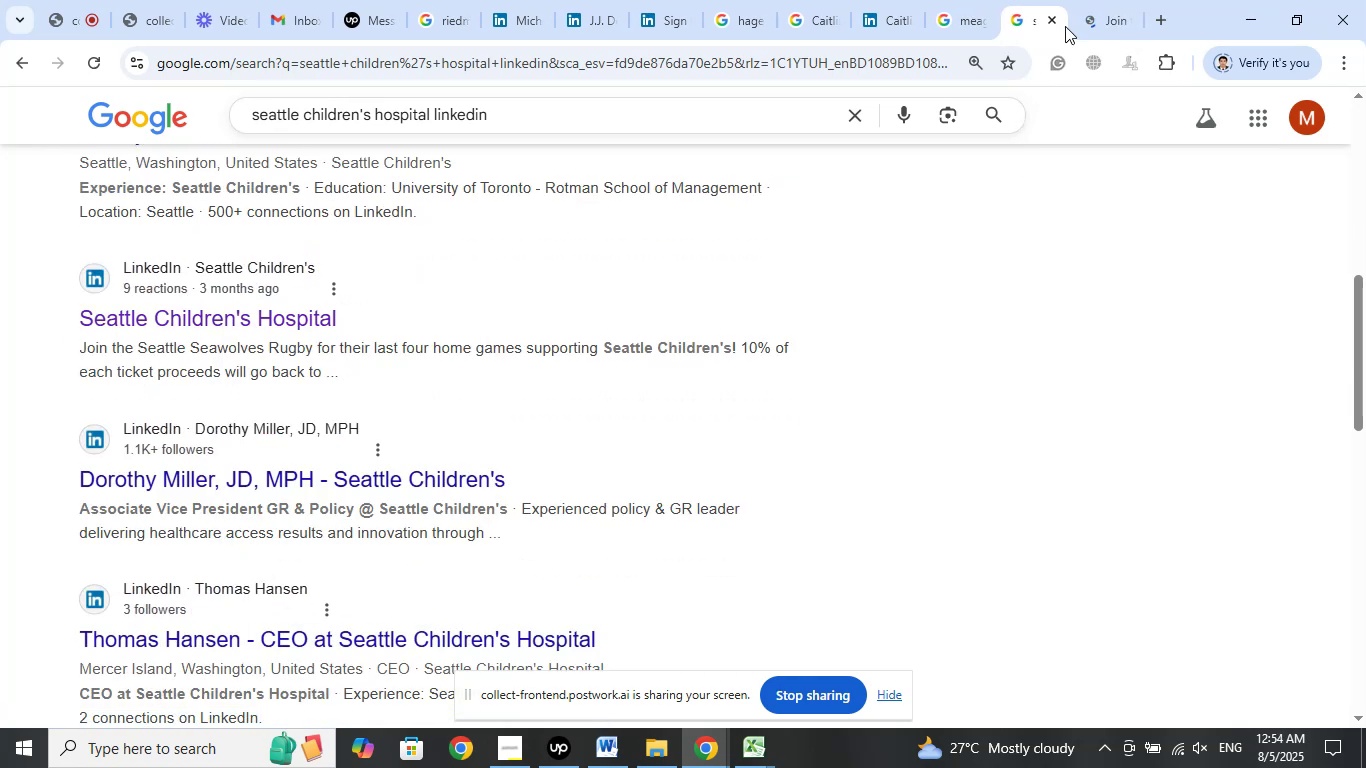 
left_click([1097, 0])
 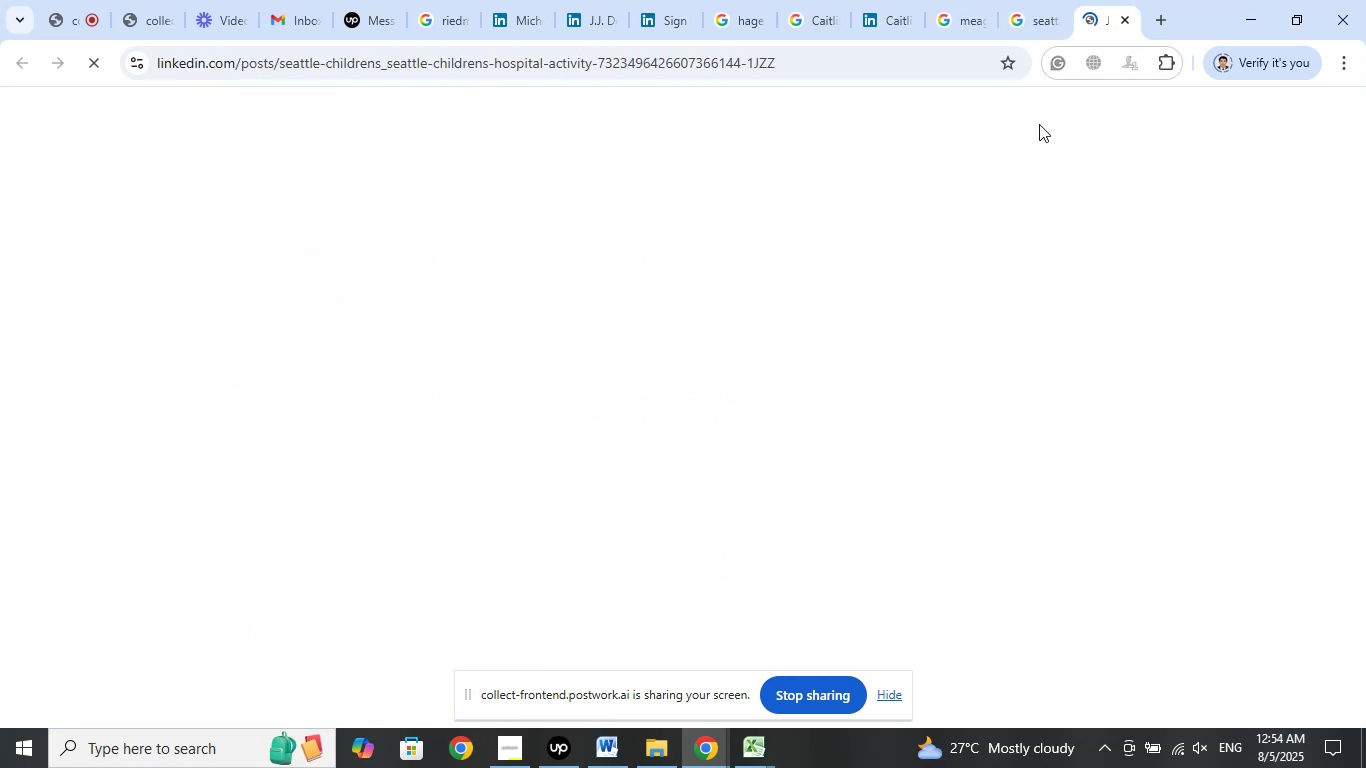 
mouse_move([991, 200])
 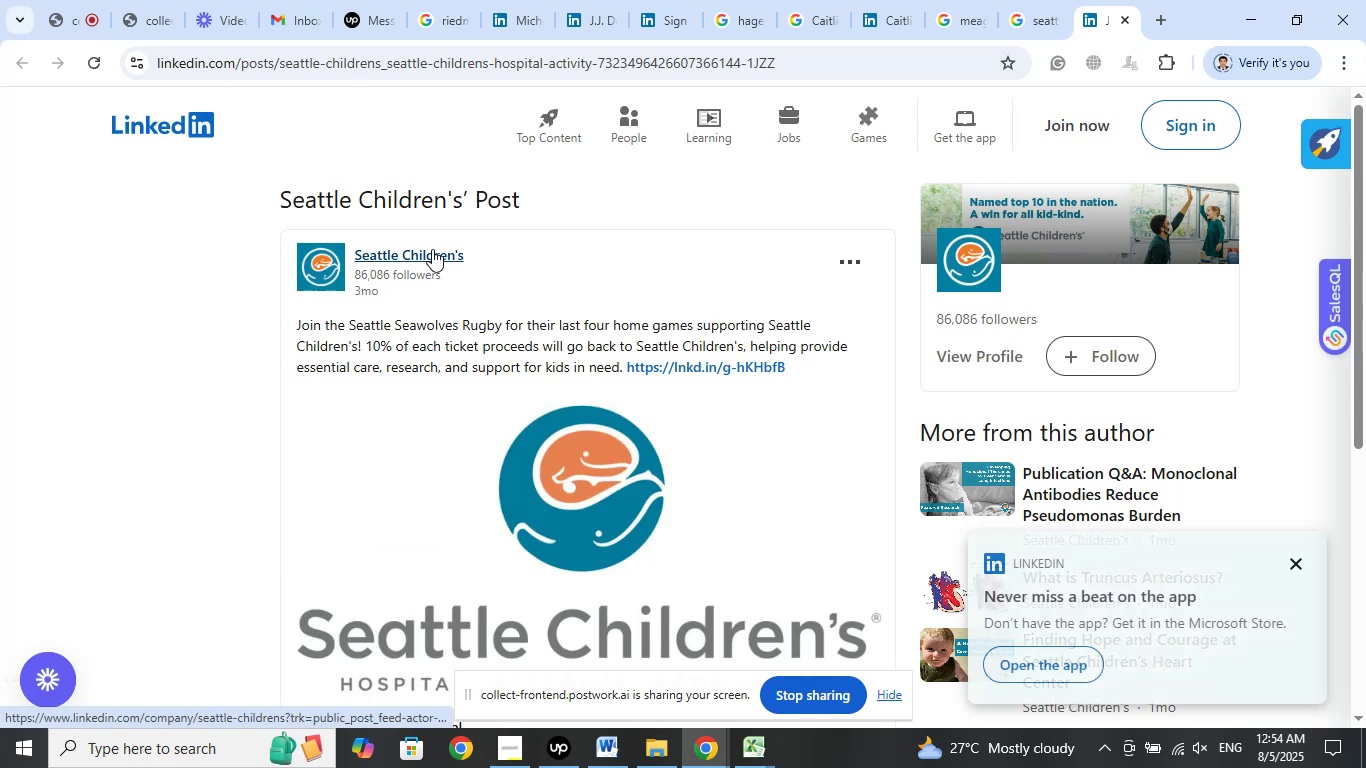 
wait(7.21)
 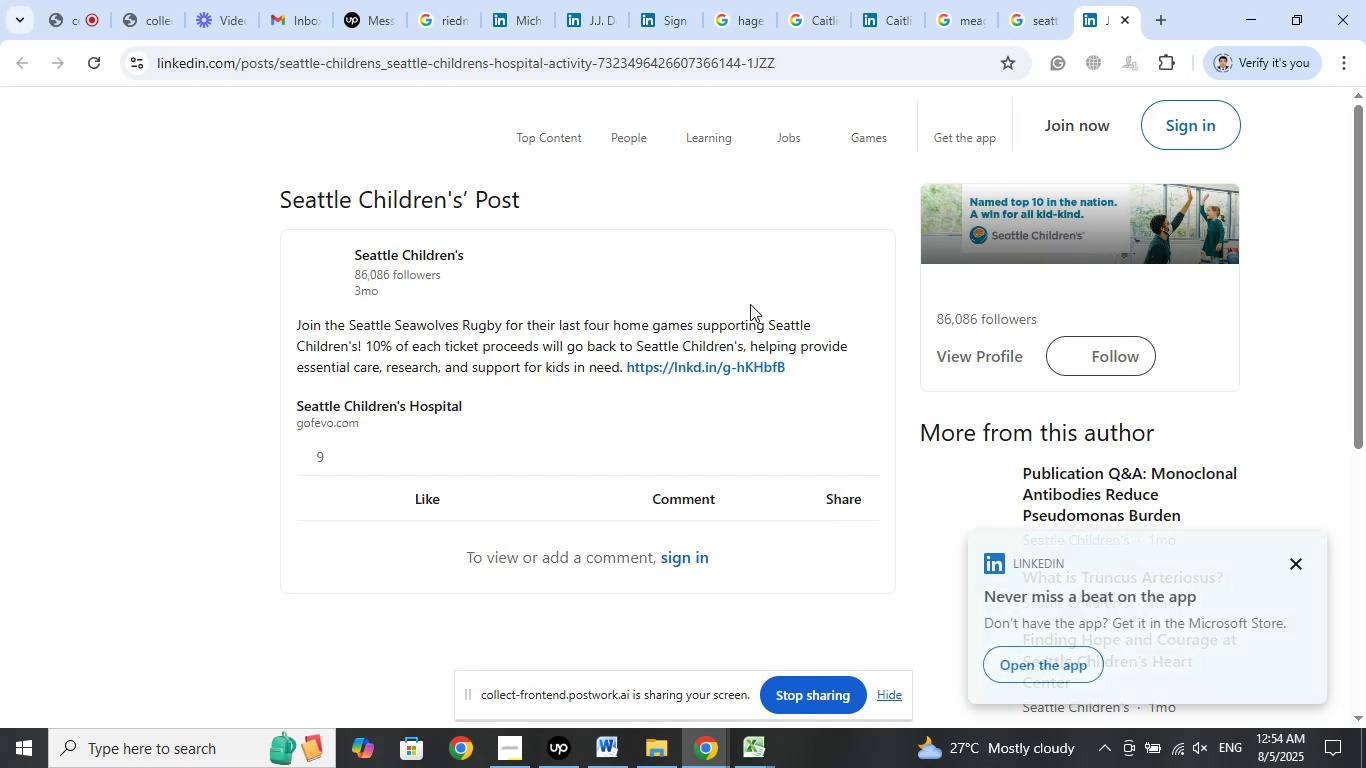 
left_click([443, 250])
 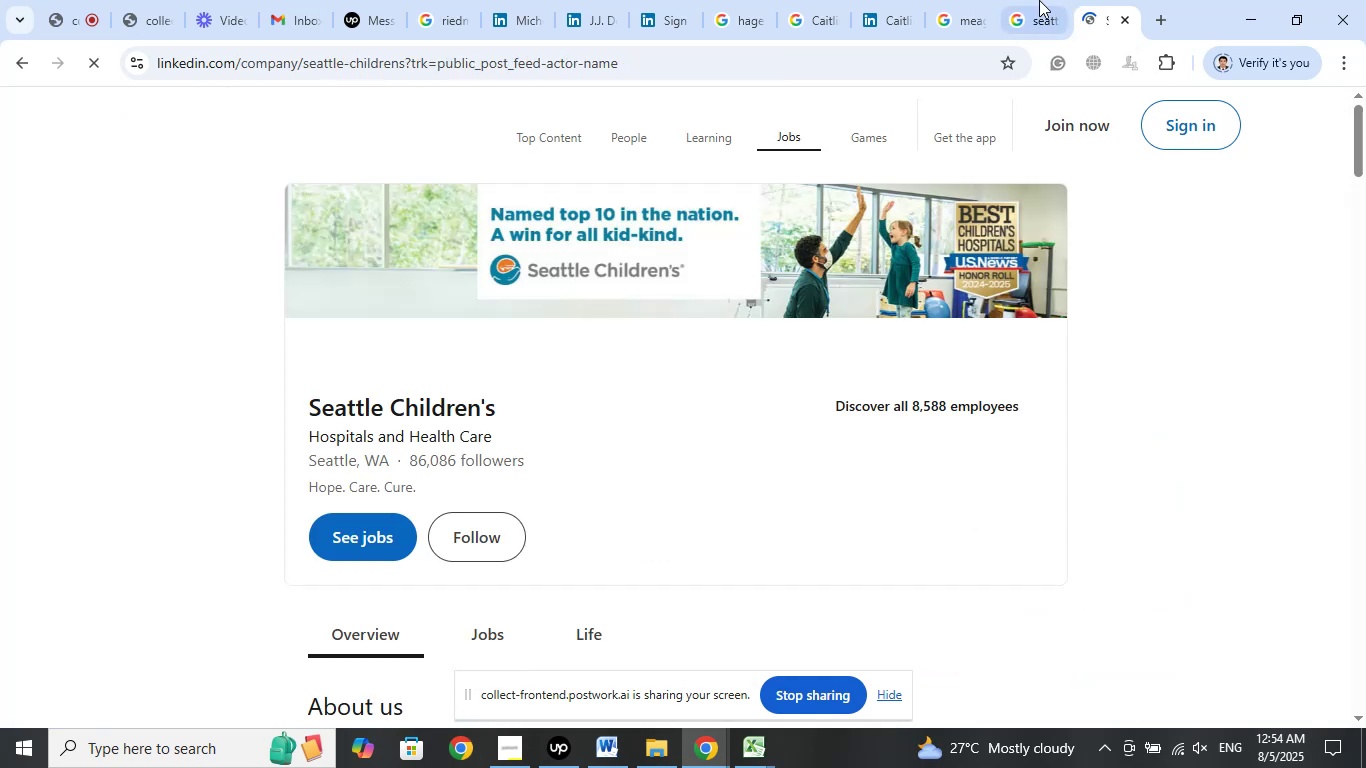 
scroll: coordinate [939, 318], scroll_direction: up, amount: 11.0
 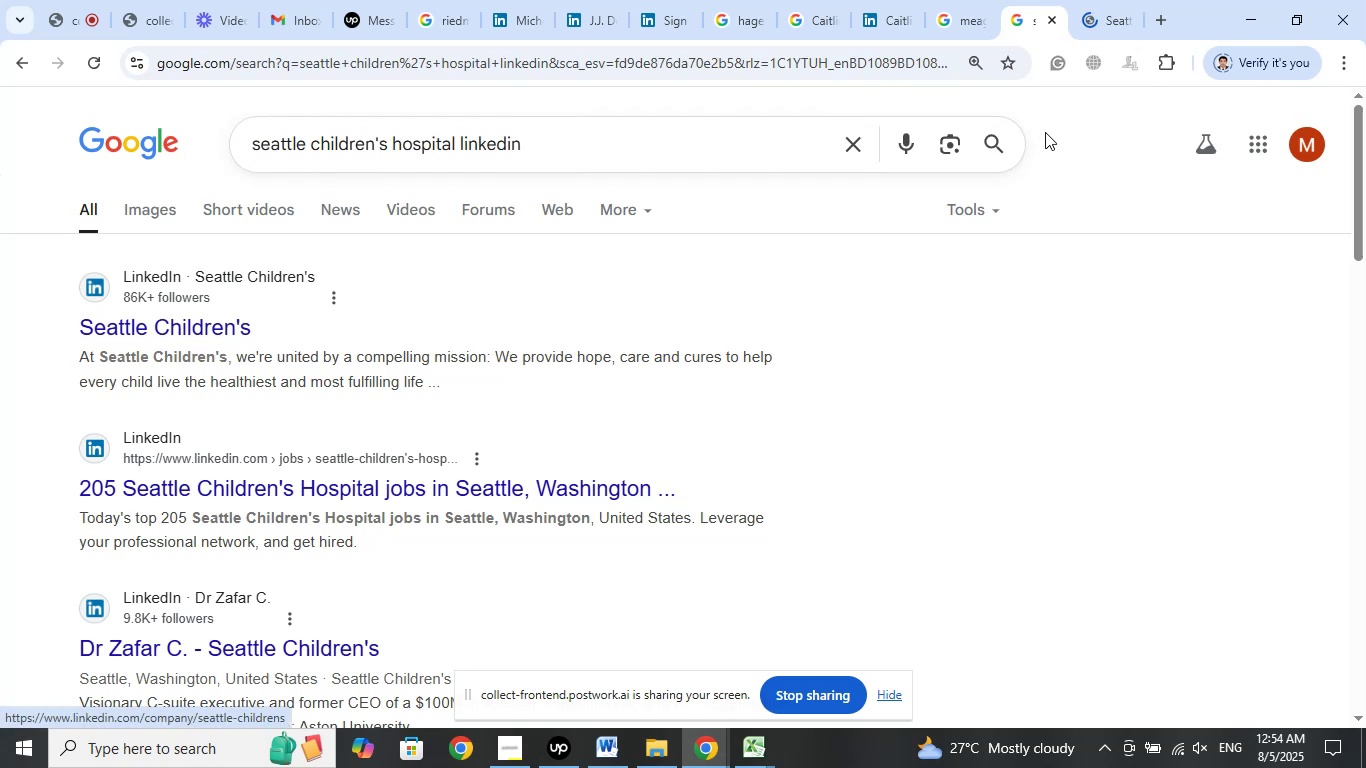 
left_click([1091, 0])
 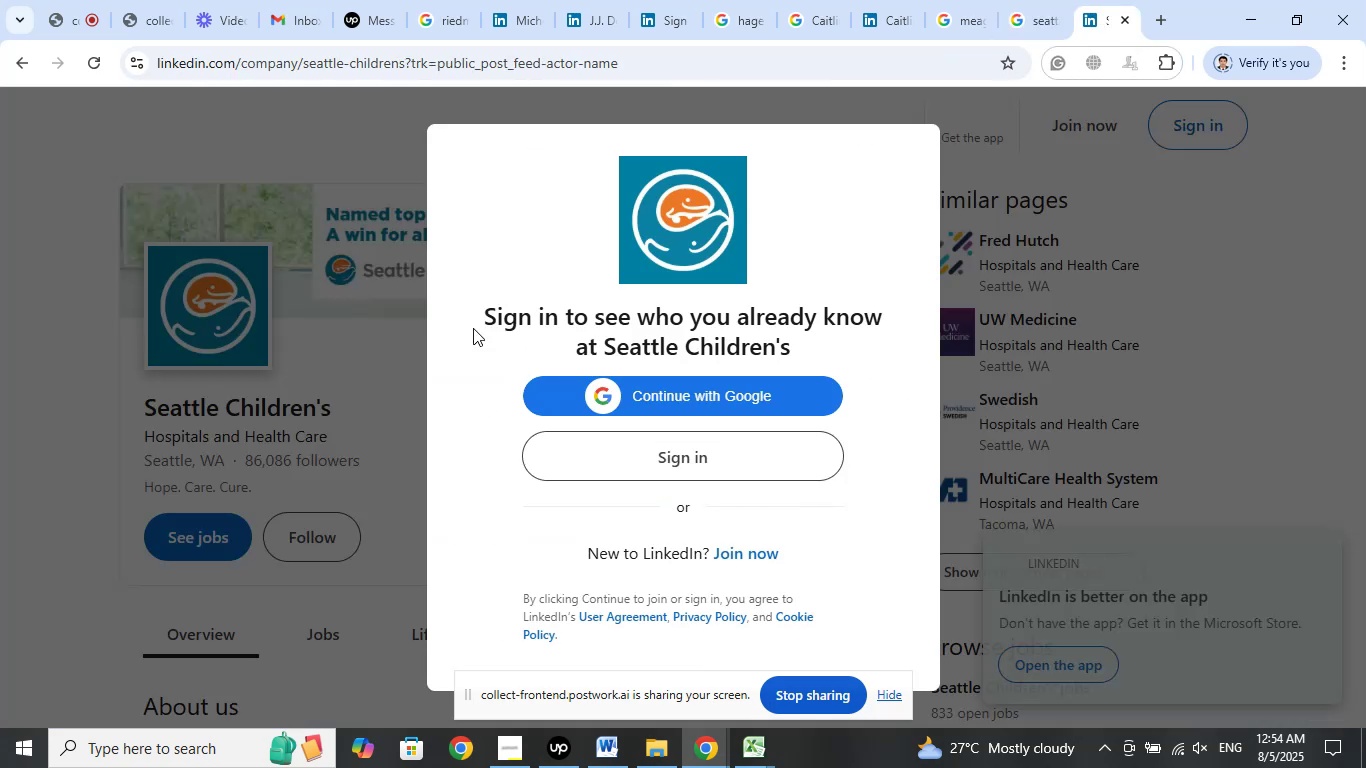 
left_click([77, 302])
 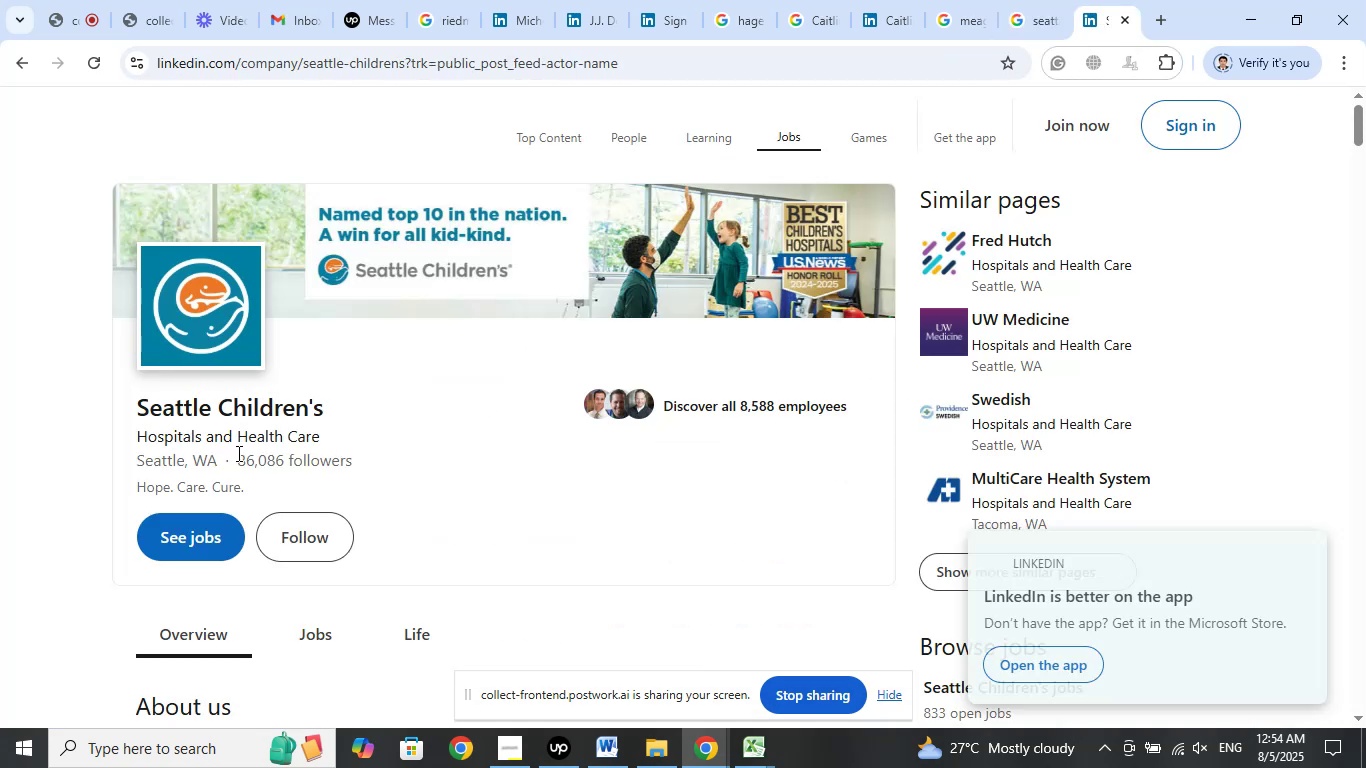 
scroll: coordinate [562, 407], scroll_direction: down, amount: 7.0
 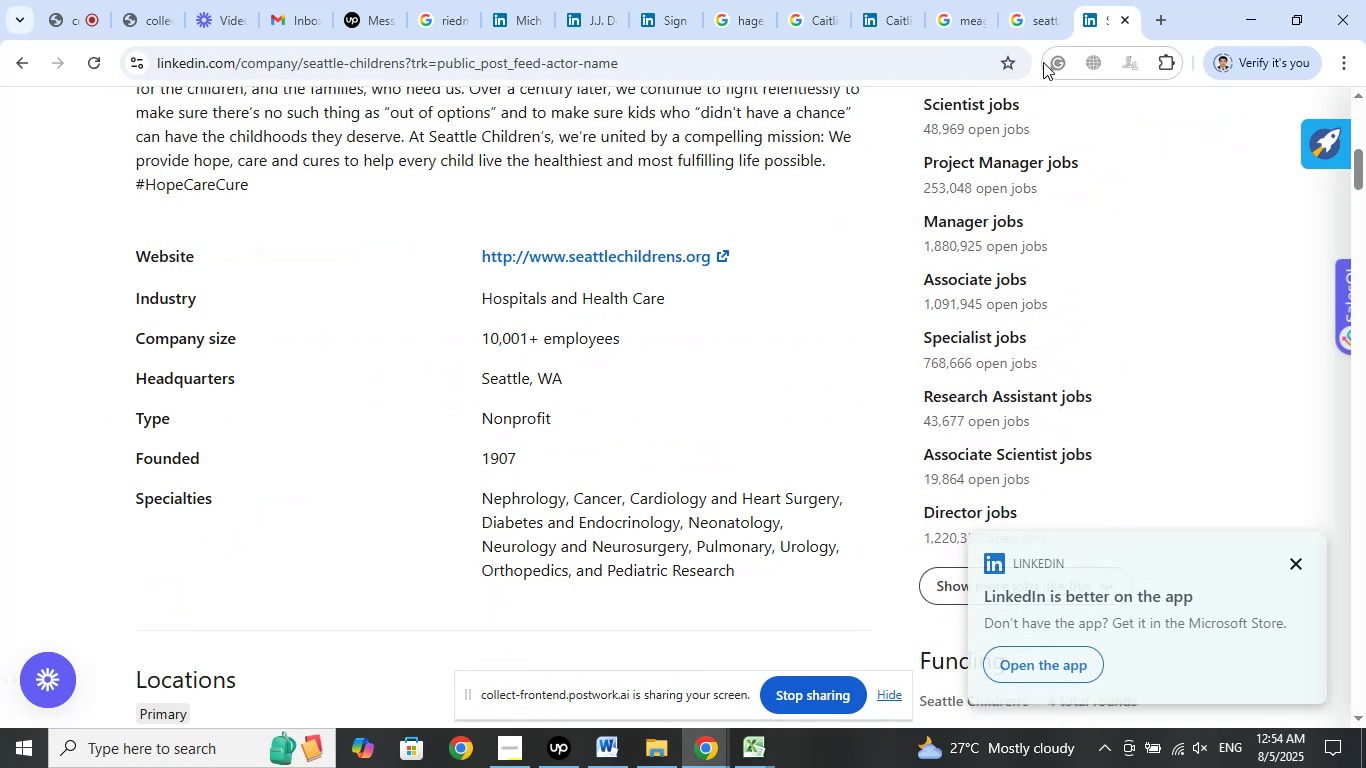 
left_click([963, 0])
 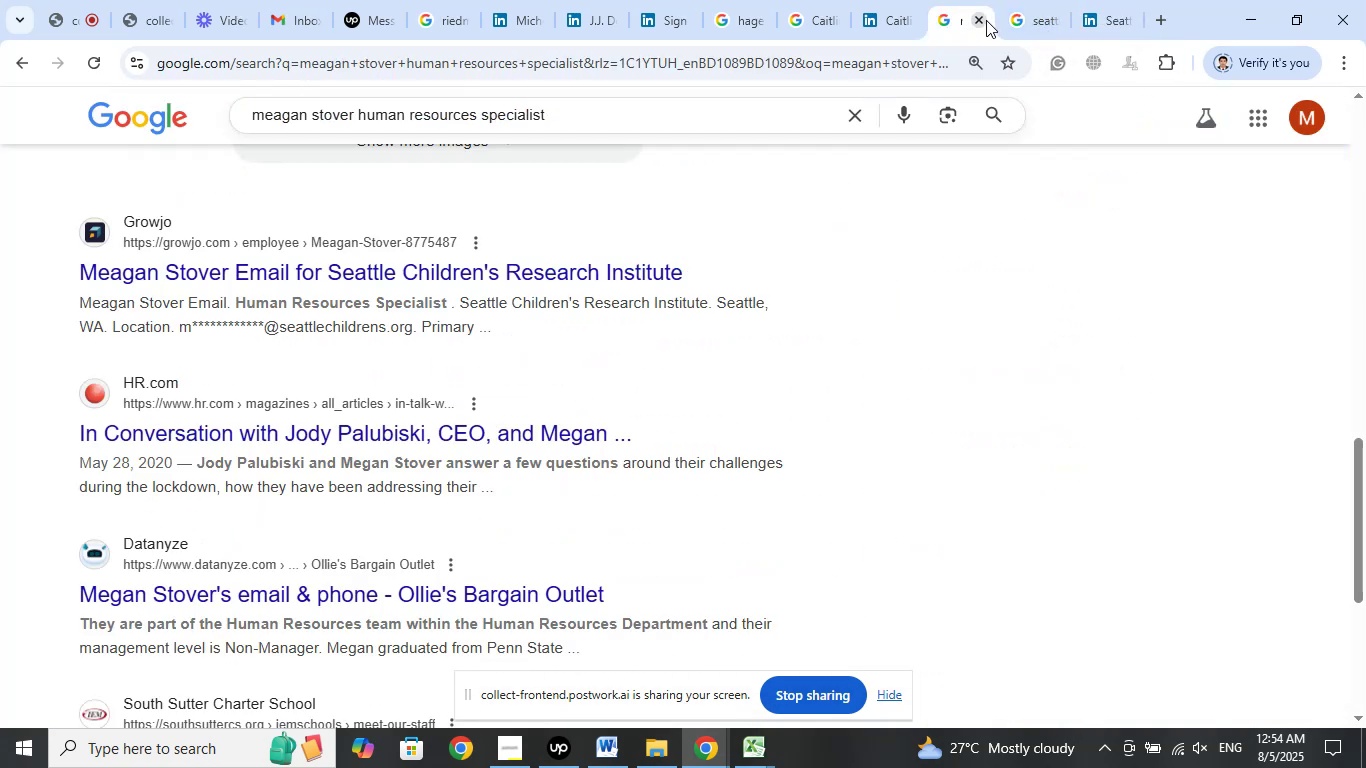 
left_click([986, 20])
 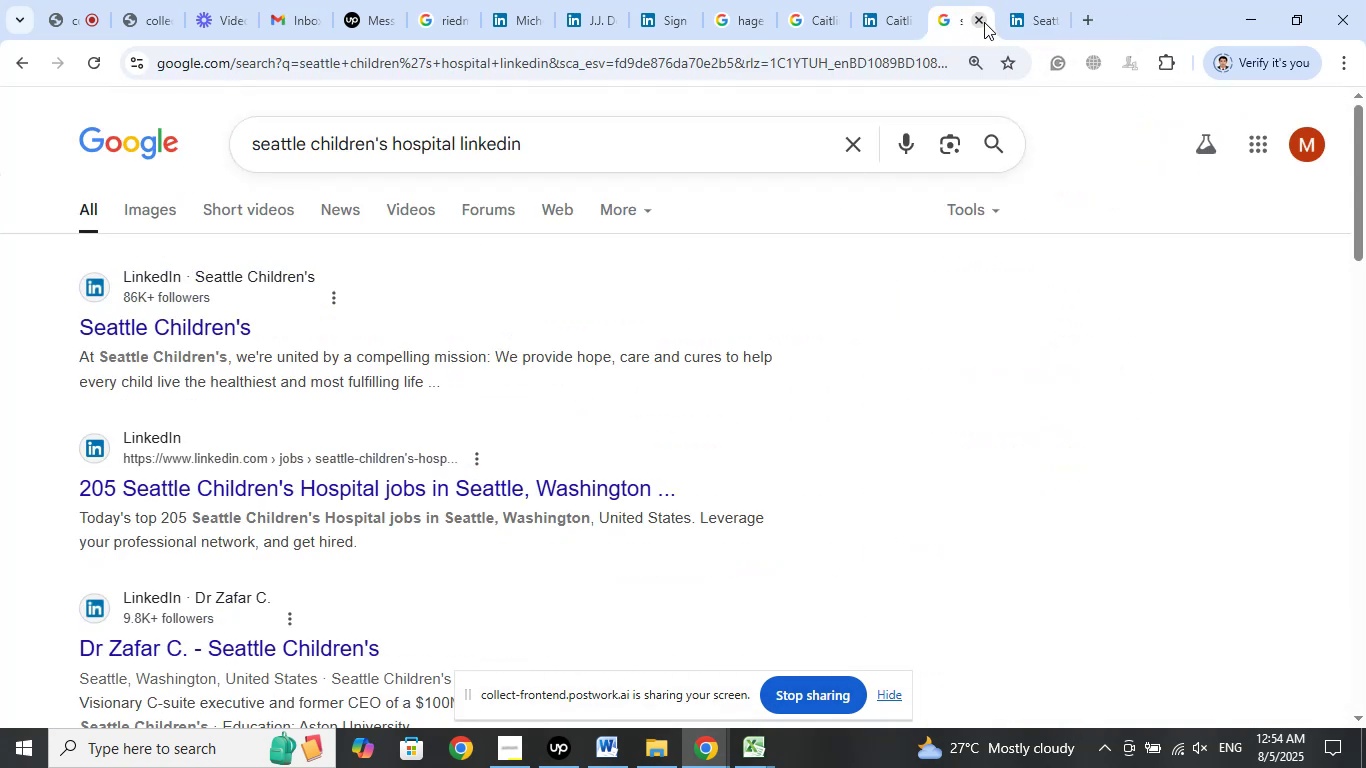 
left_click([984, 22])
 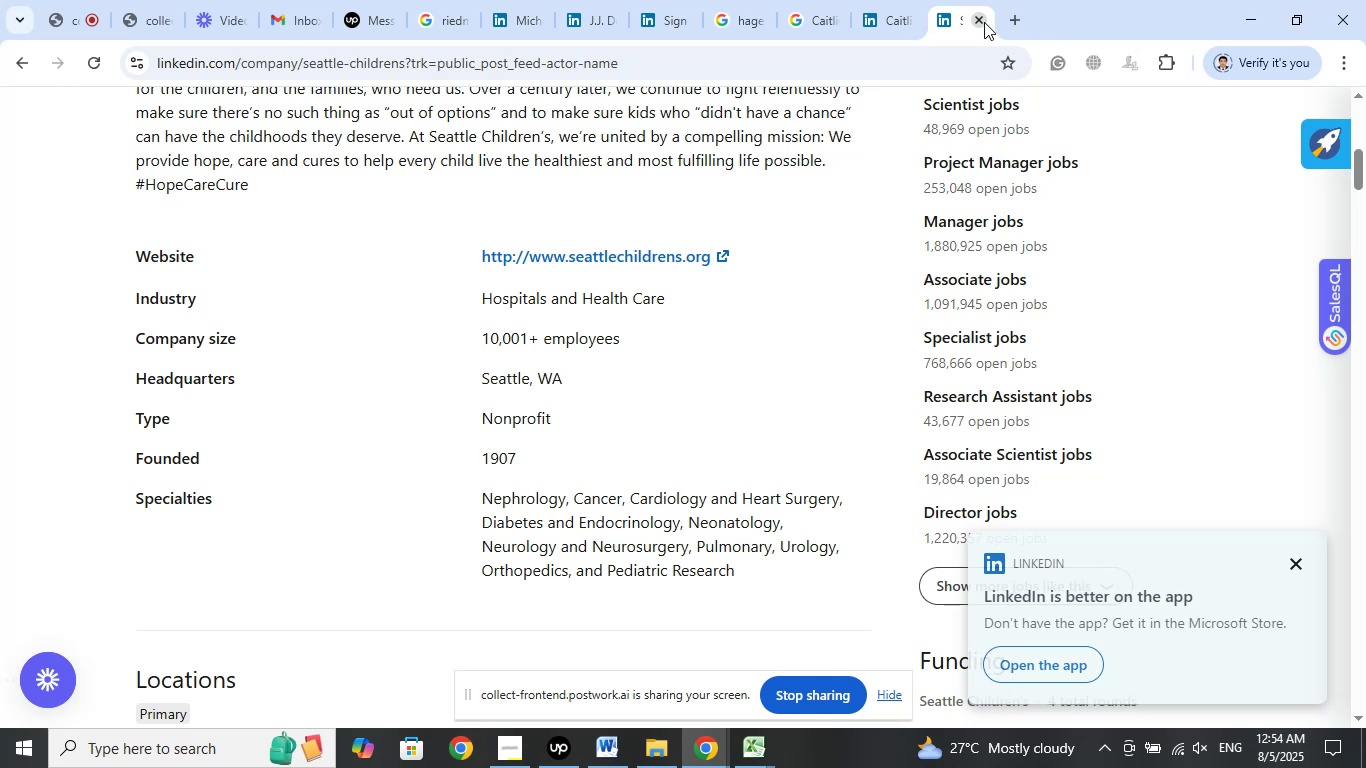 
left_click([984, 22])
 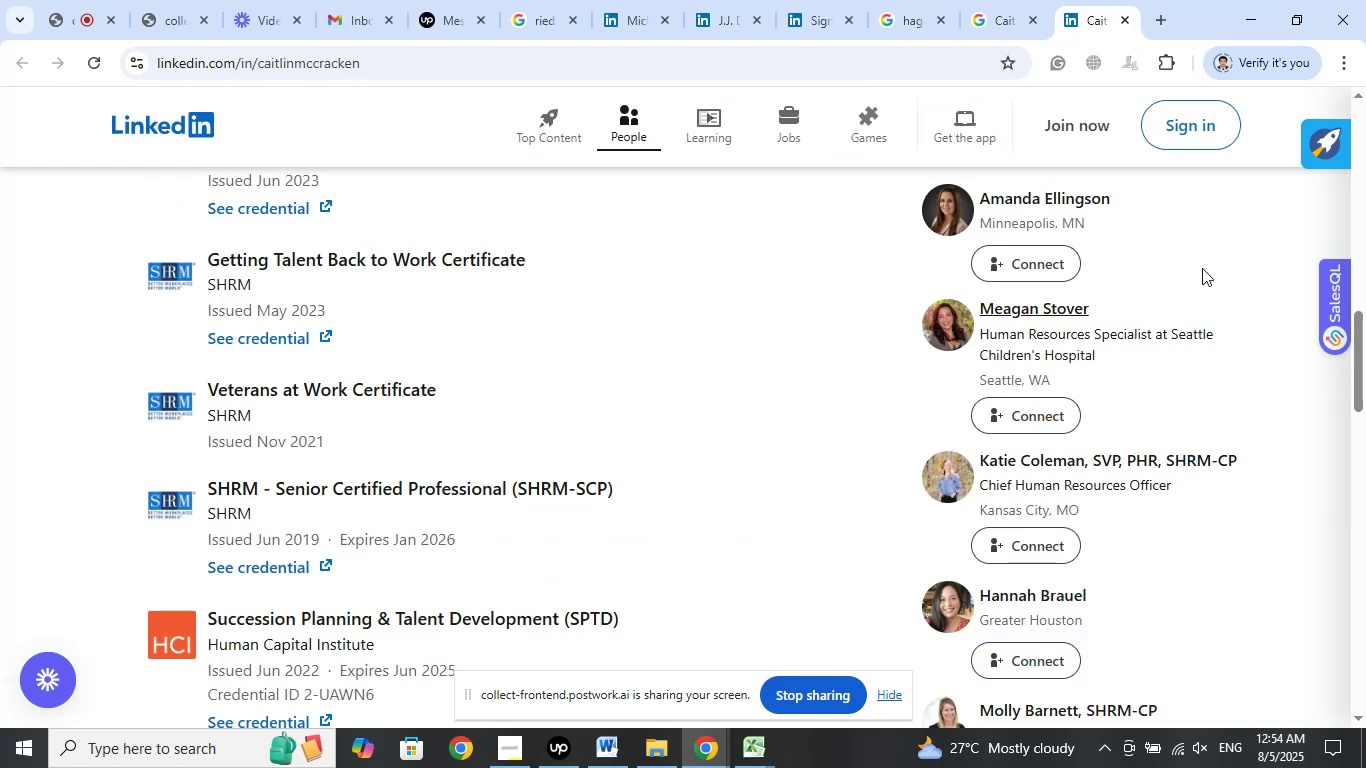 
scroll: coordinate [1219, 267], scroll_direction: down, amount: 2.0
 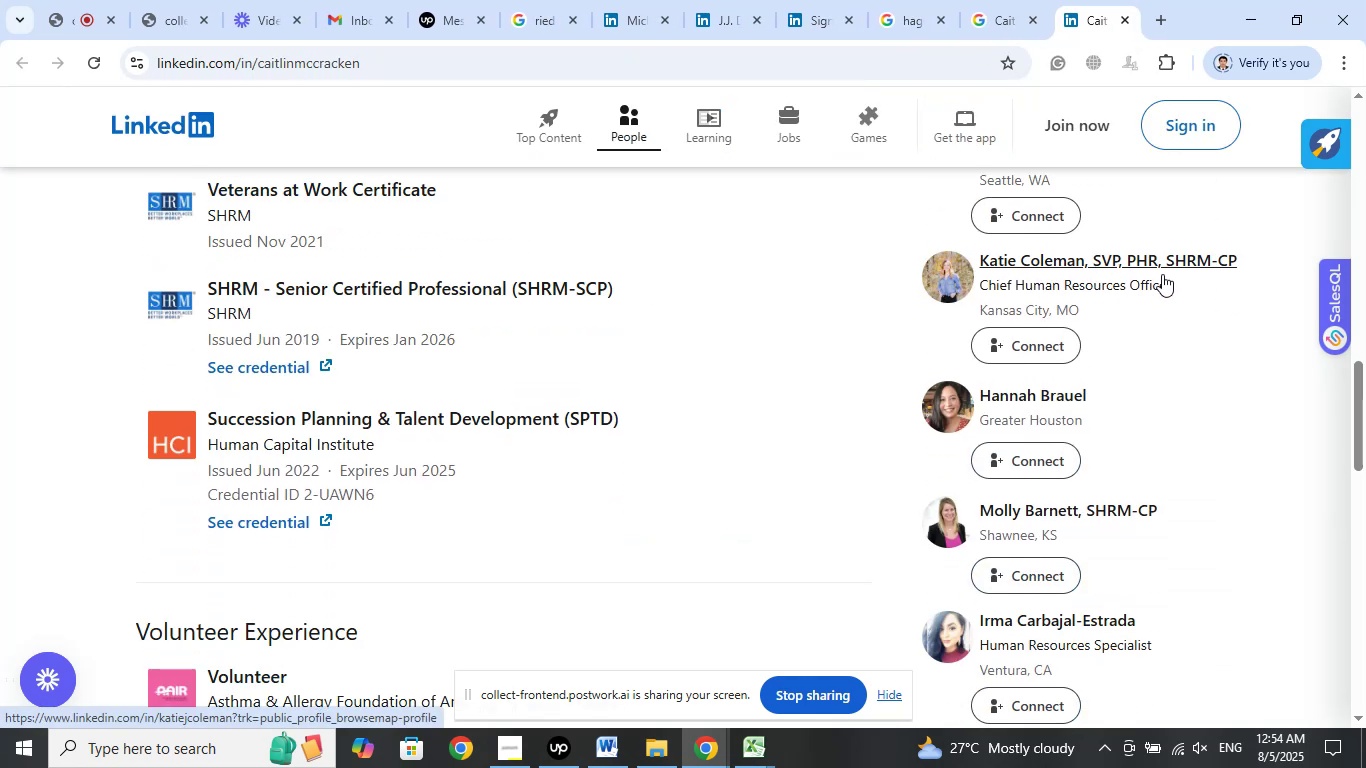 
wait(9.1)
 